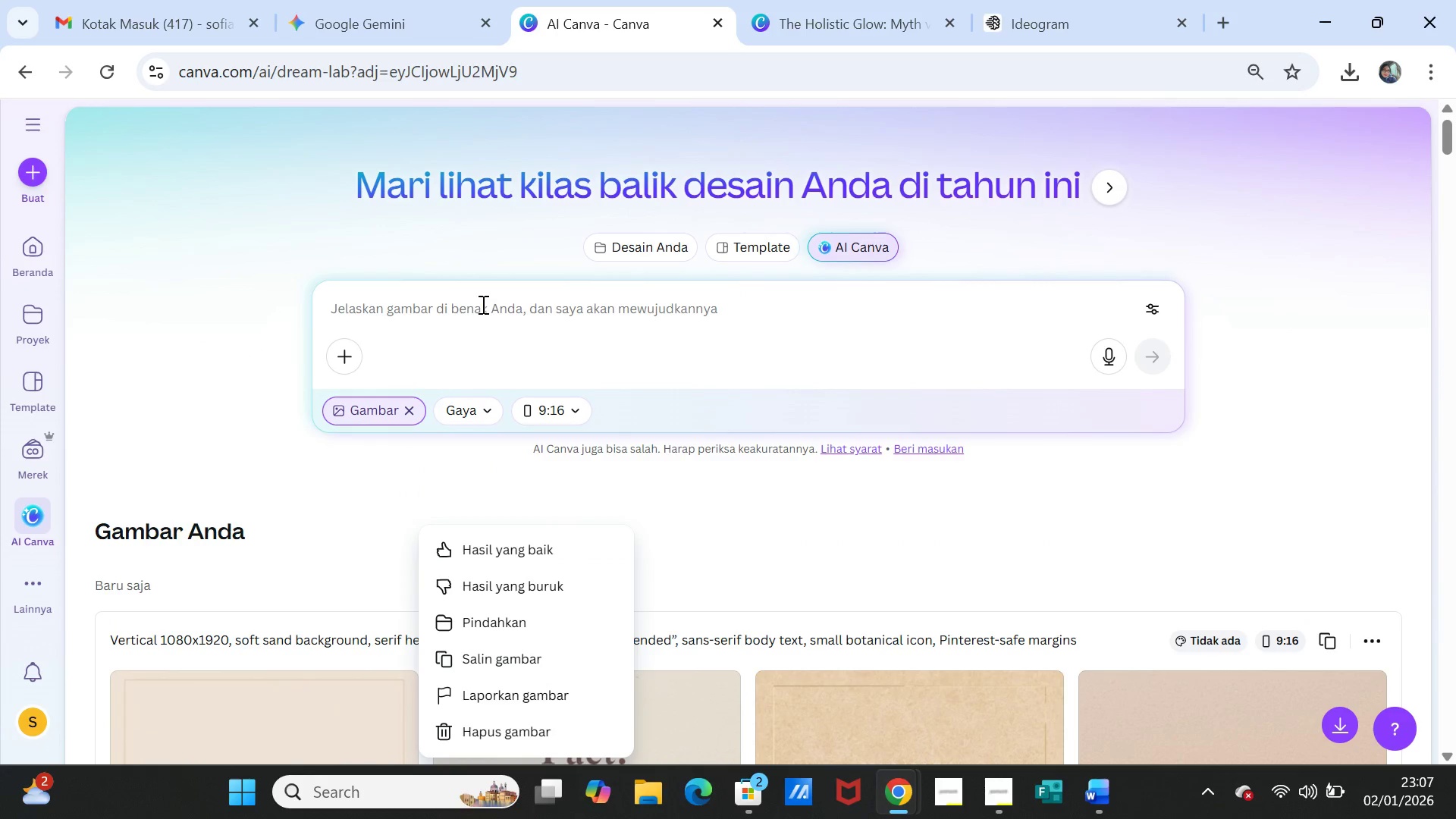 
left_click([482, 304])
 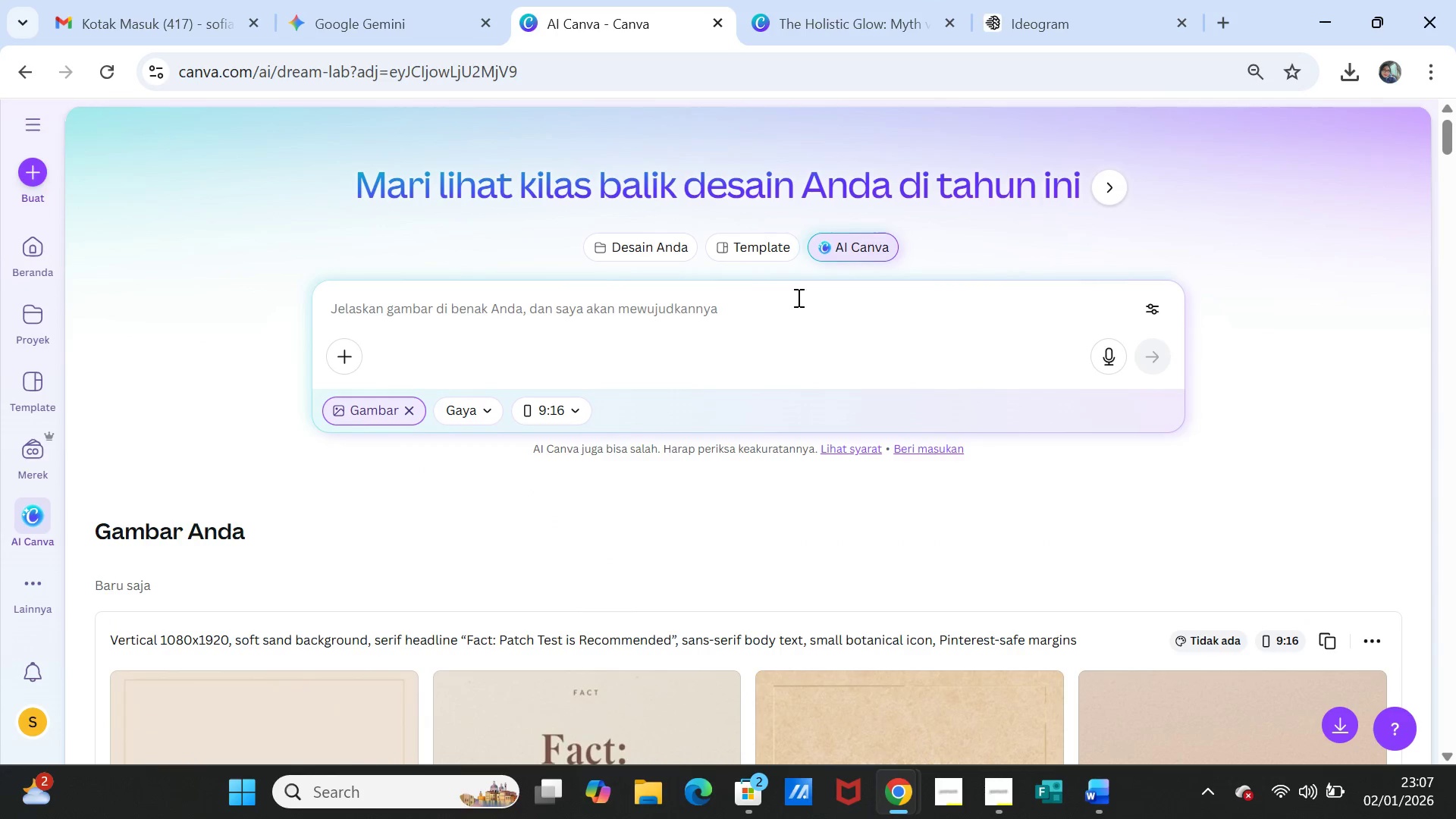 
key(Control+ControlLeft)
 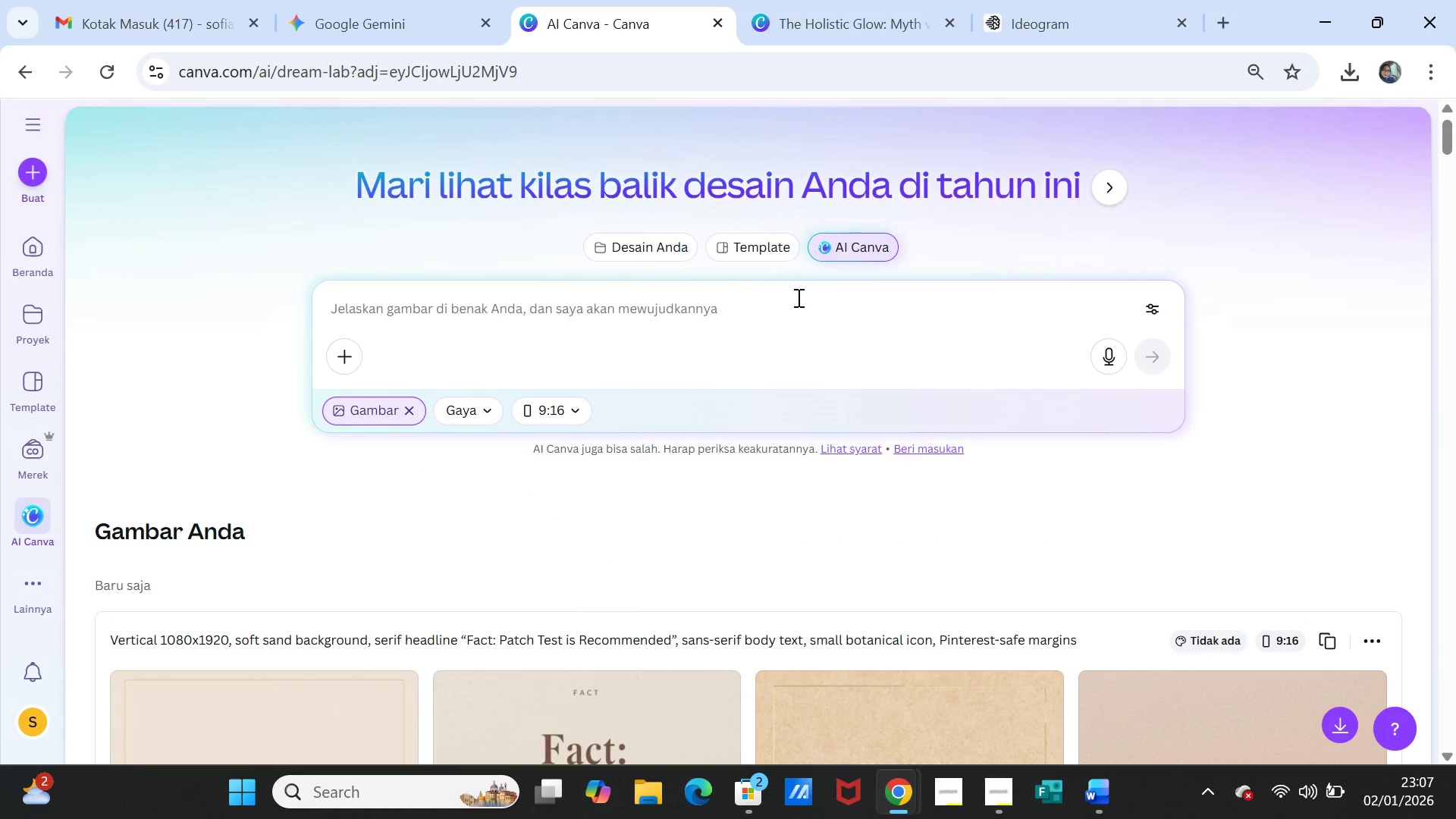 
key(Control+V)
 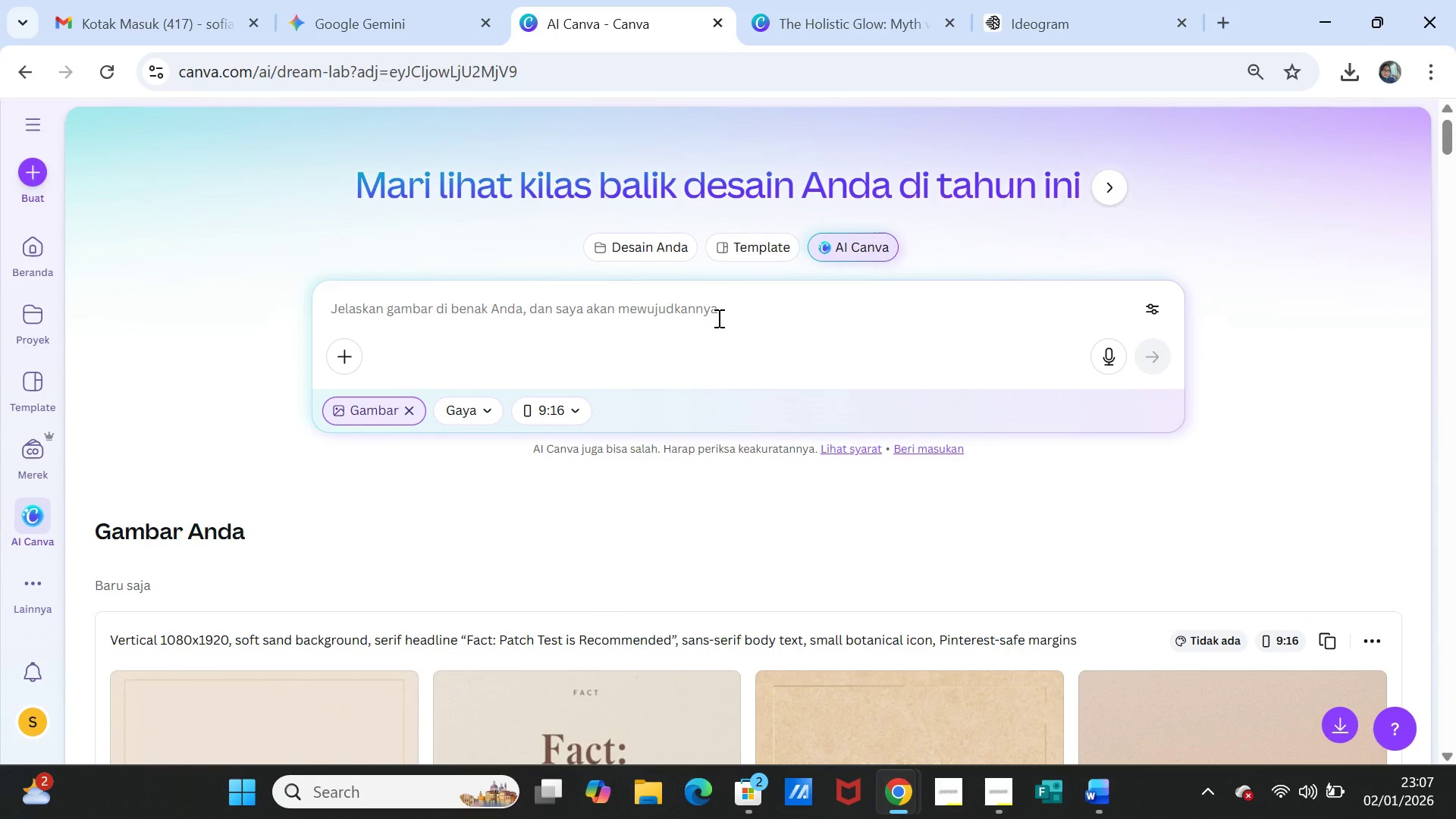 
left_click([717, 318])
 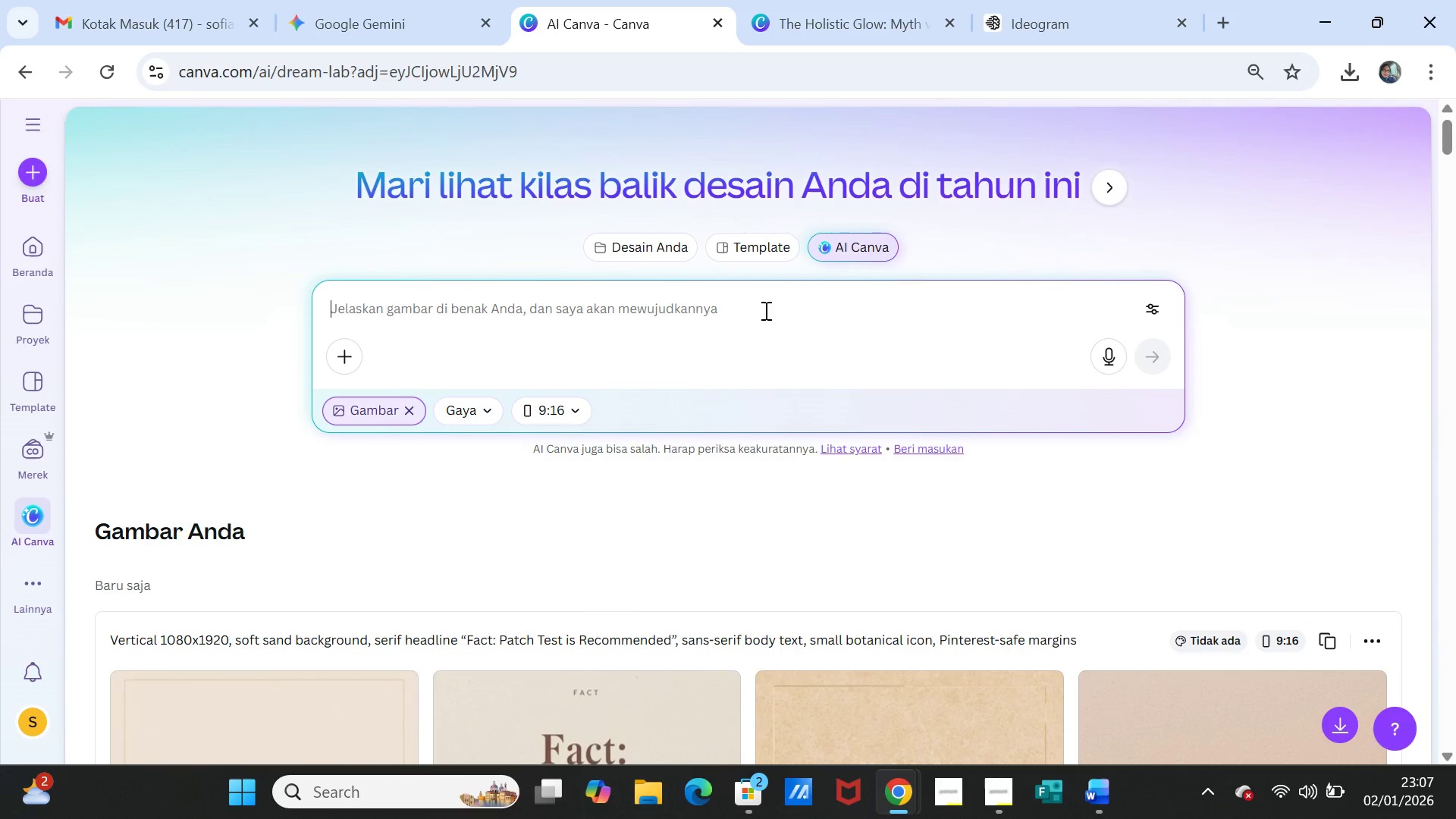 
key(Control+ControlLeft)
 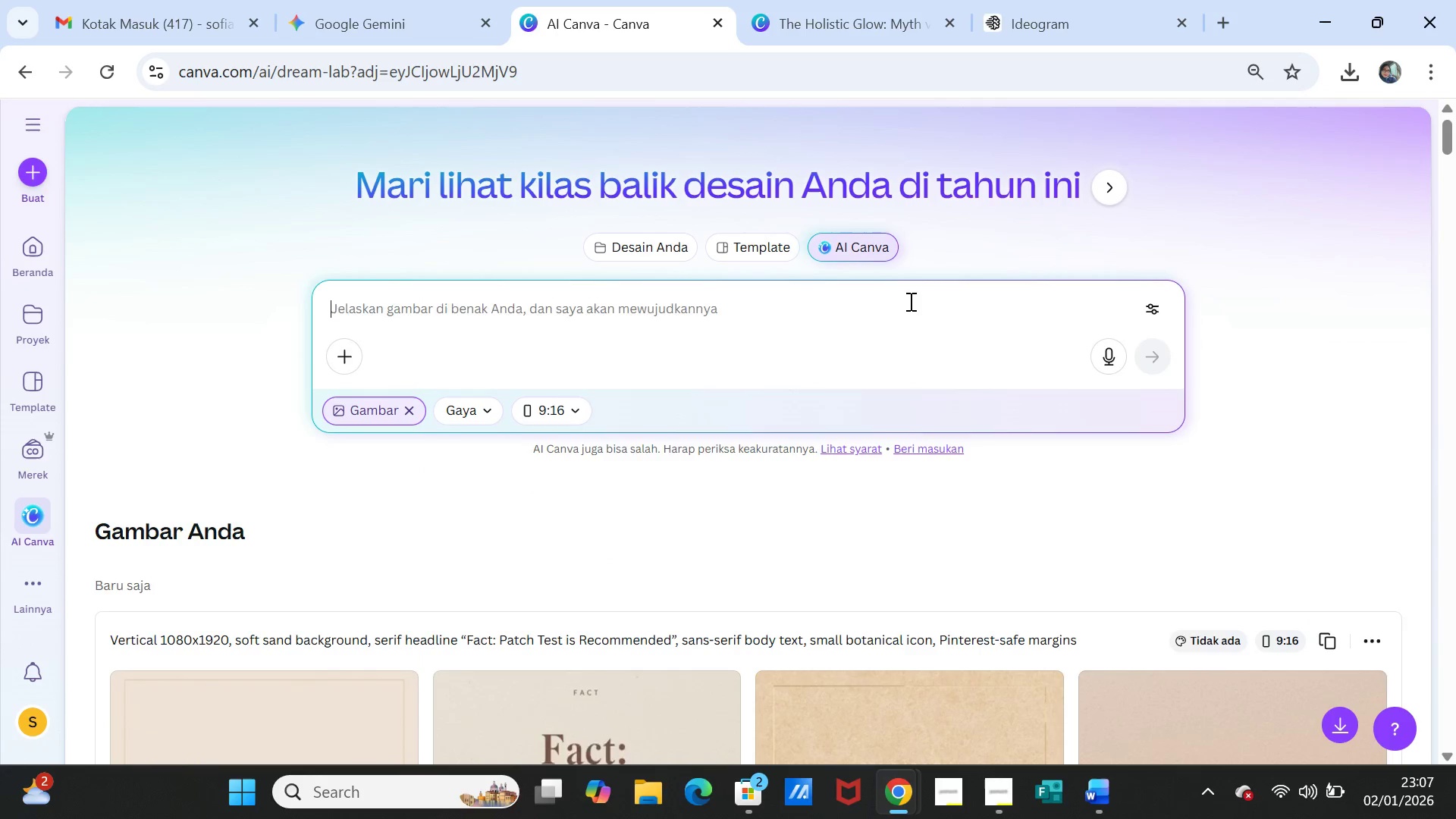 
key(Control+V)
 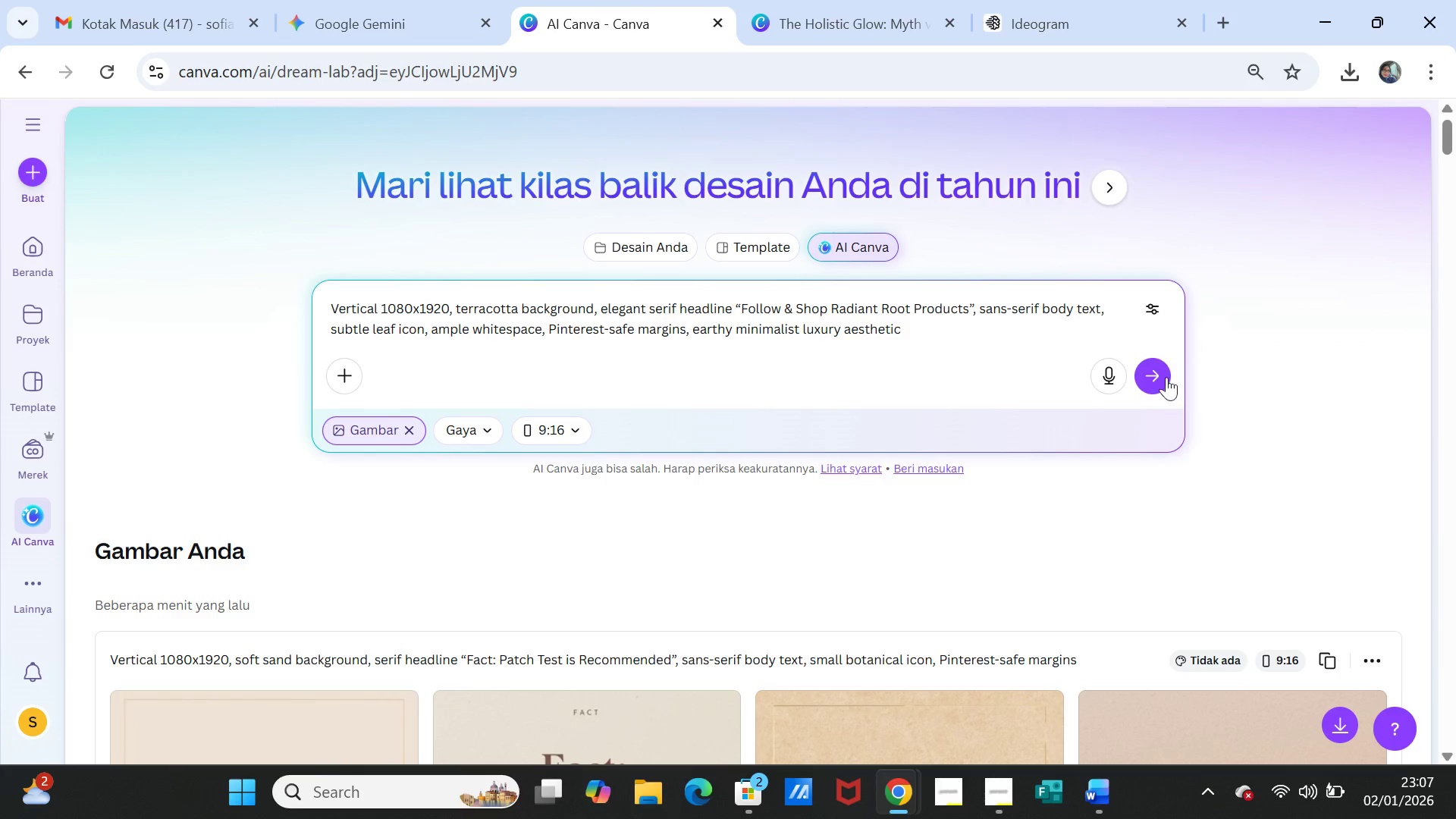 
left_click([1155, 375])
 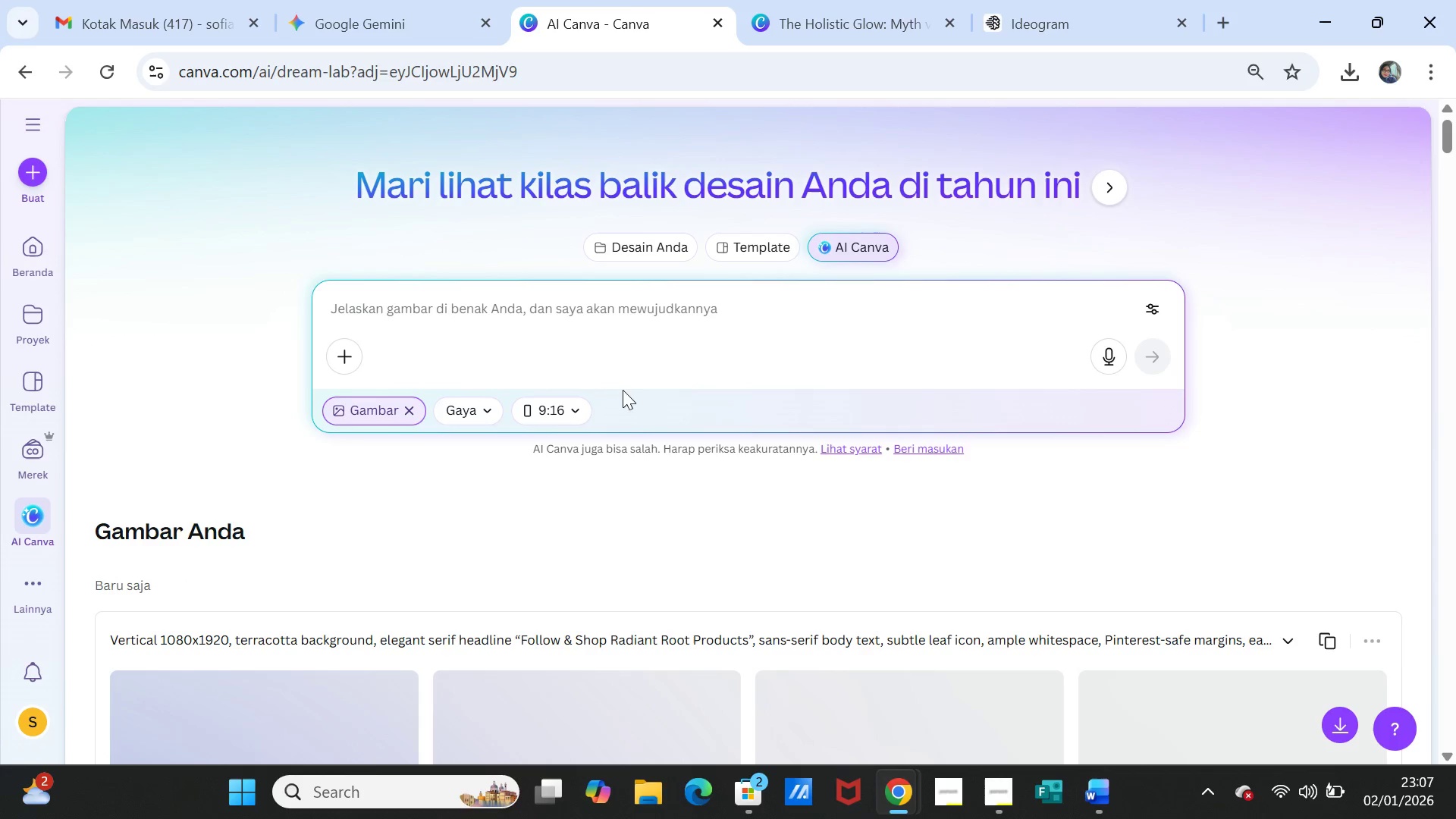 
wait(5.48)
 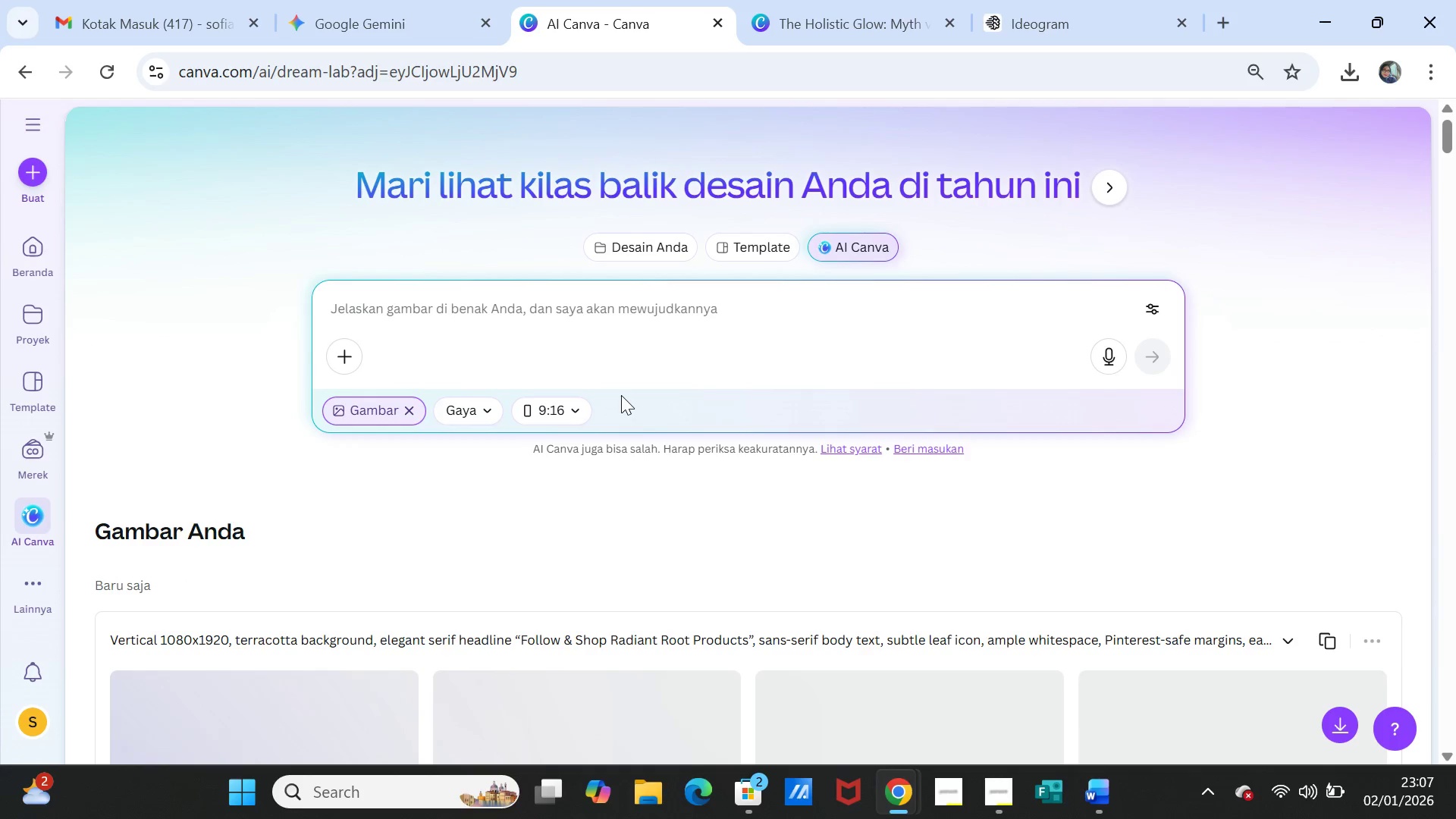 
scroll: coordinate [783, 372], scroll_direction: down, amount: 5.0
 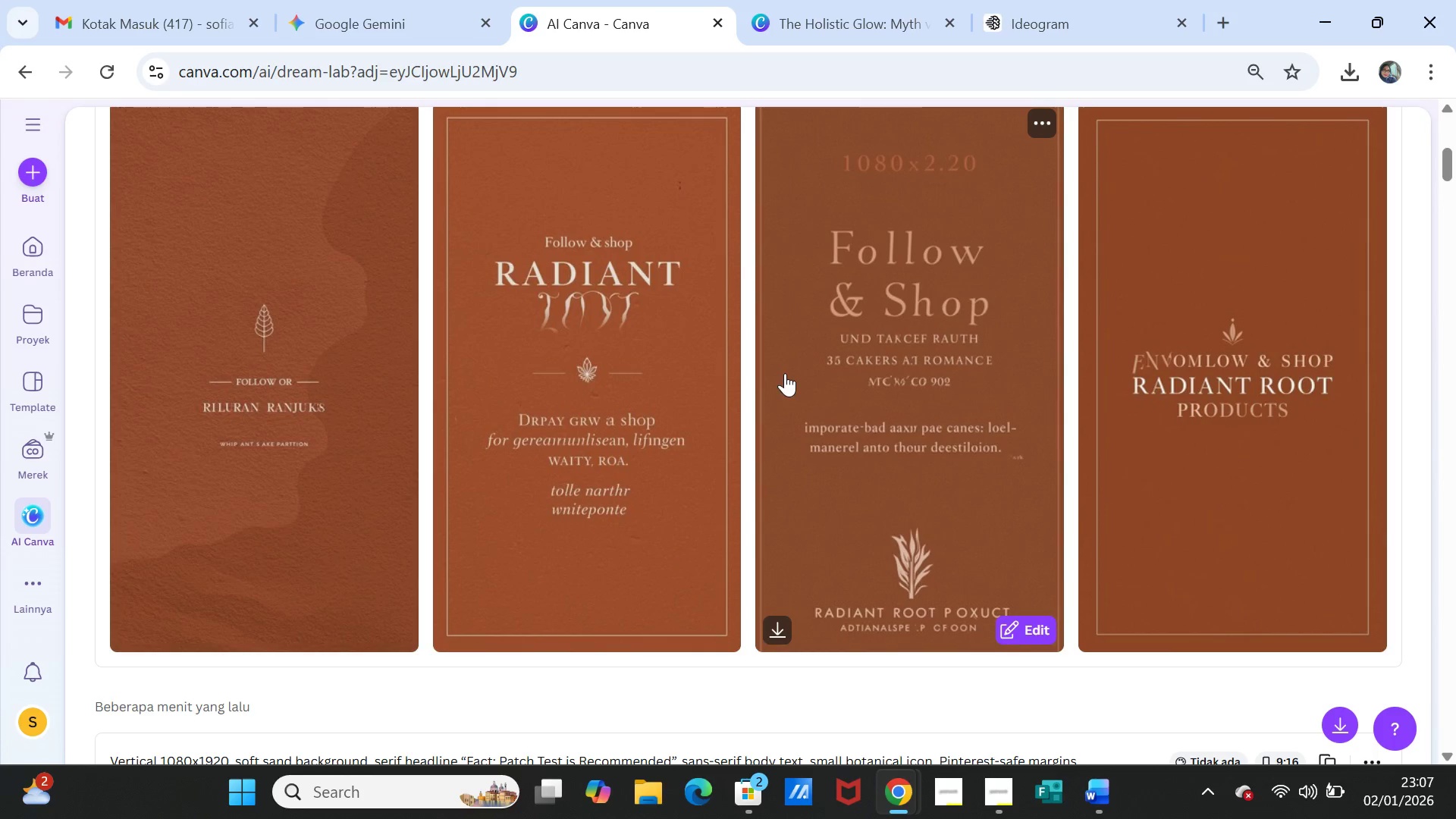 
wait(6.42)
 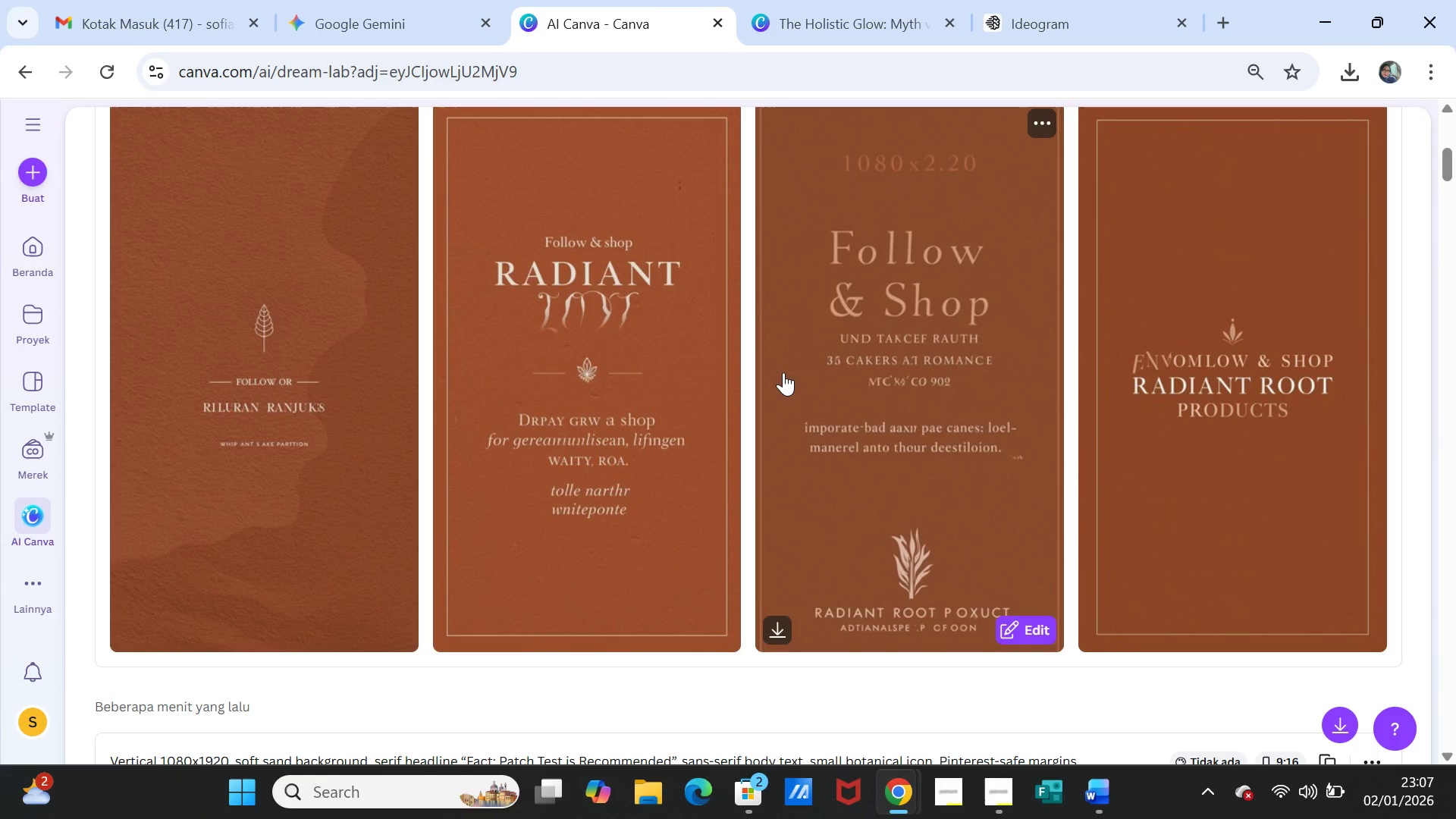 
scroll: coordinate [919, 353], scroll_direction: up, amount: 3.0
 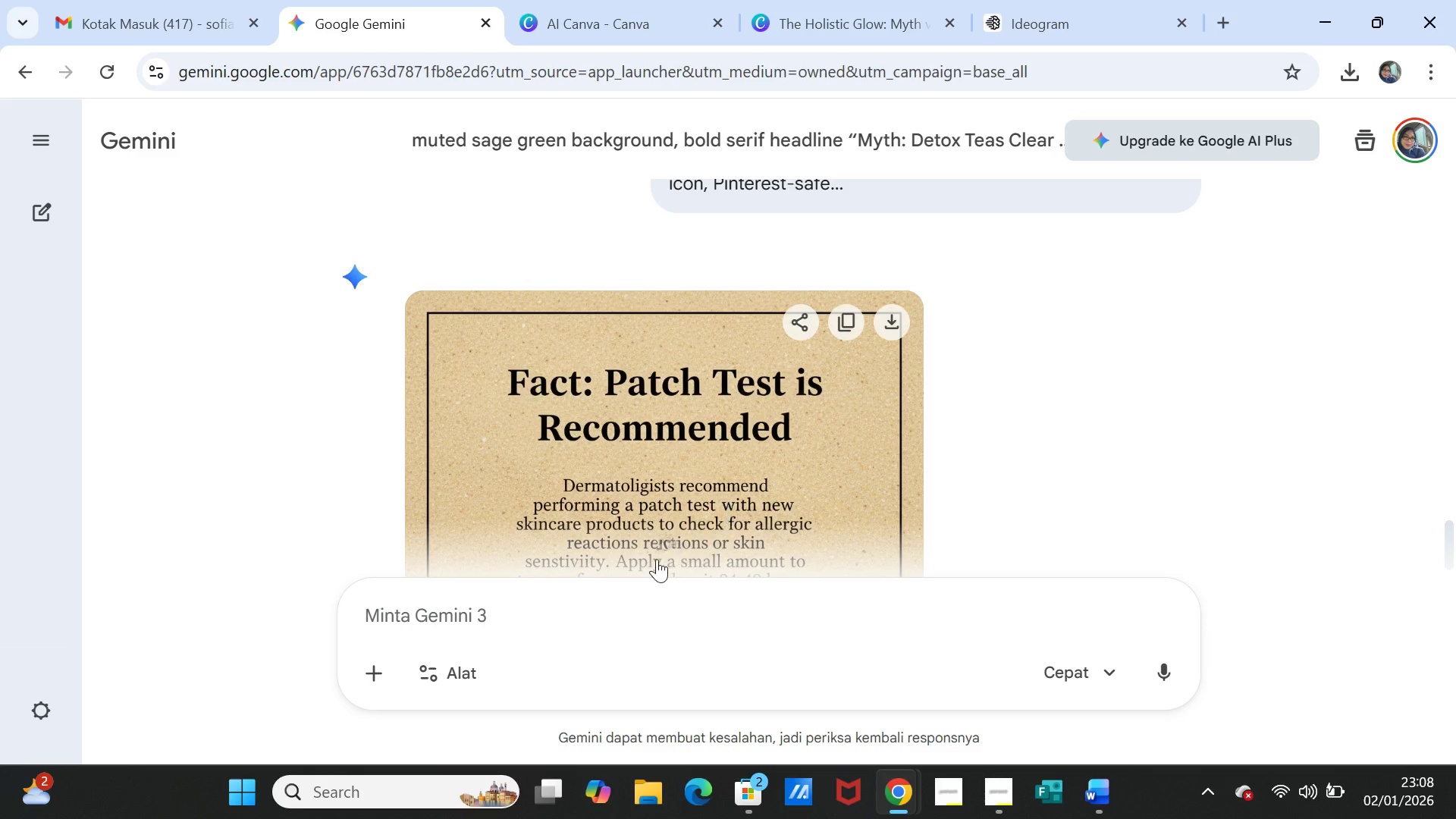 
left_click([625, 603])
 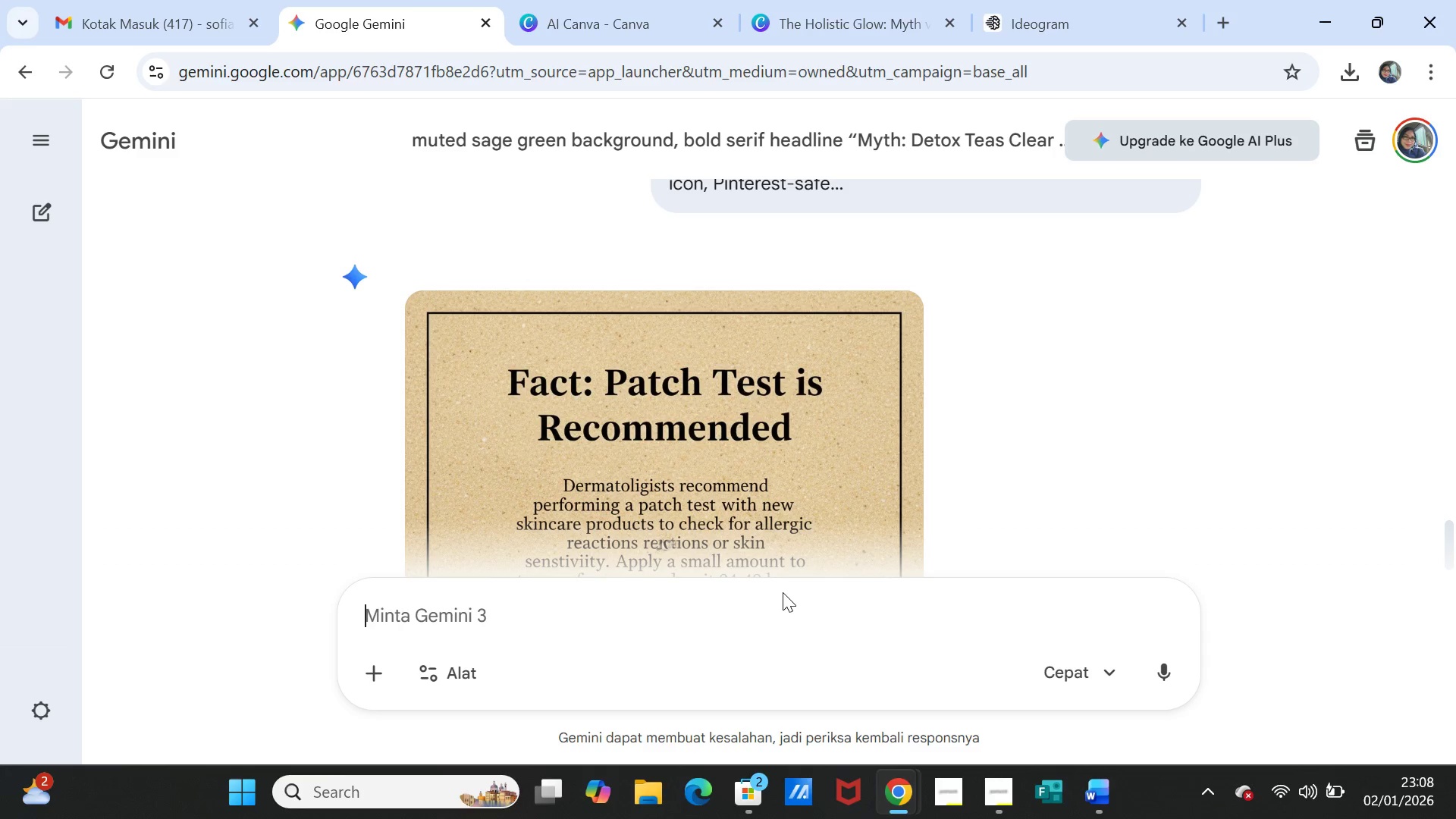 
key(Control+V)
 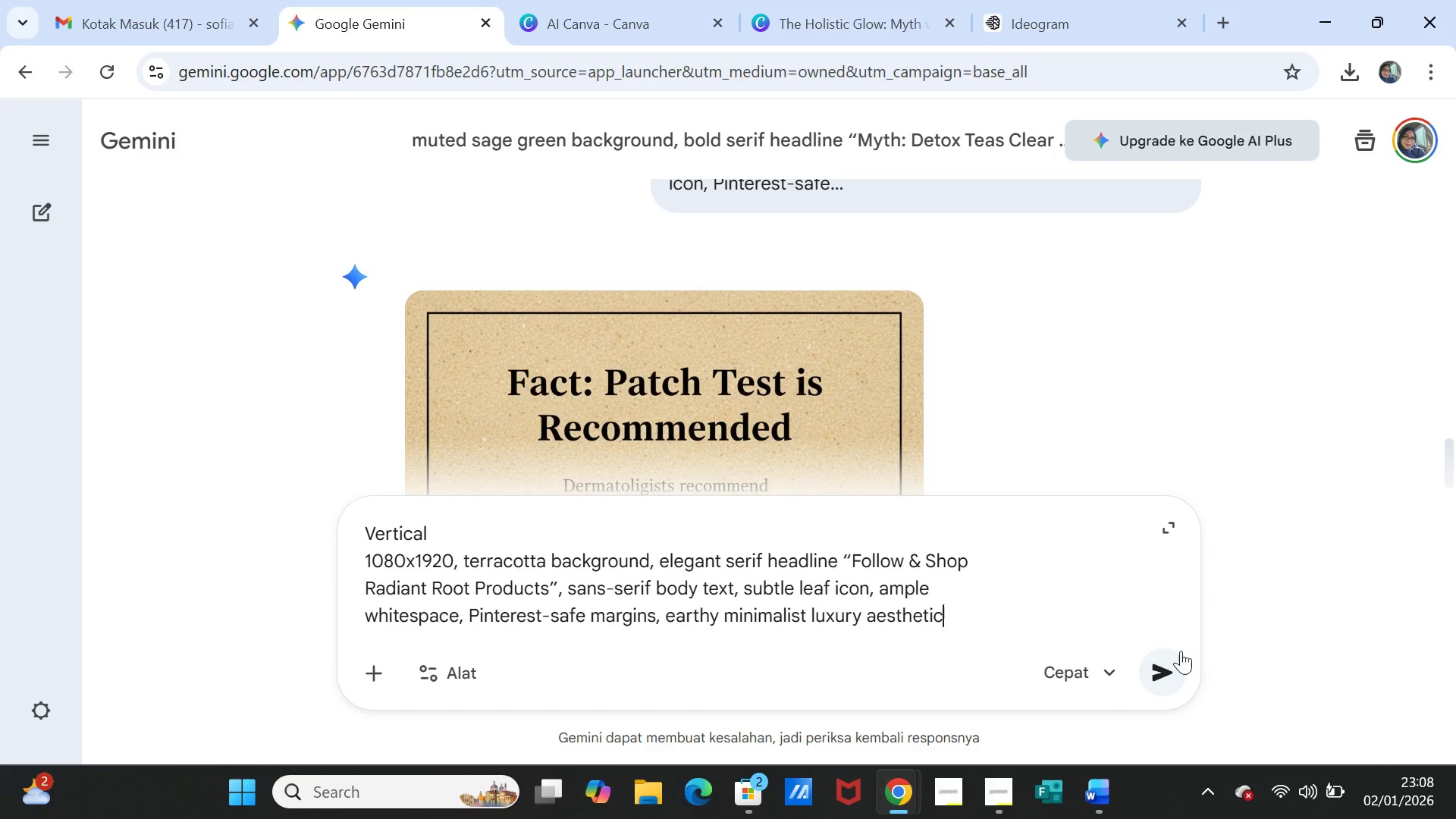 
left_click([1169, 667])
 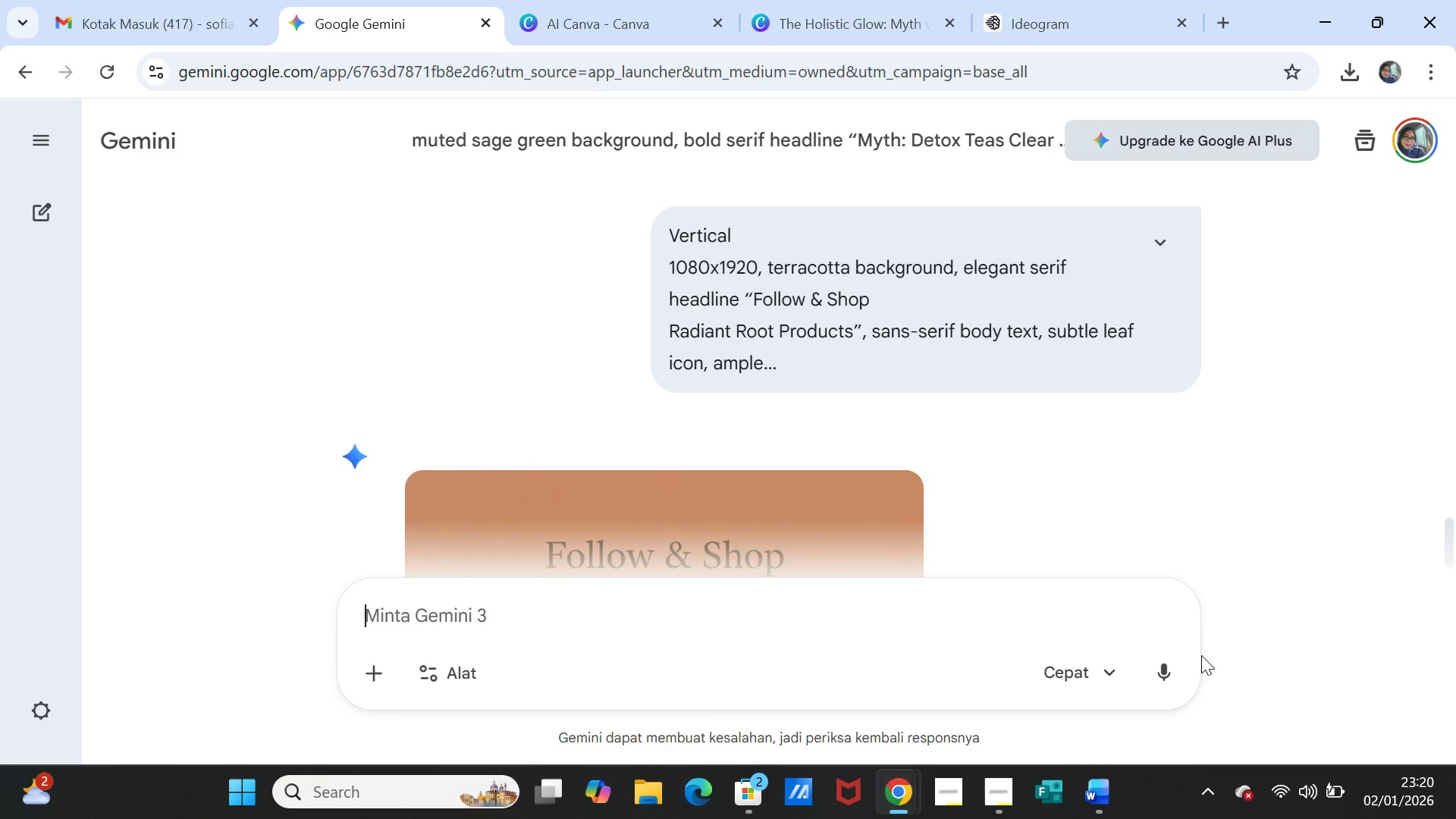 
wait(769.7)
 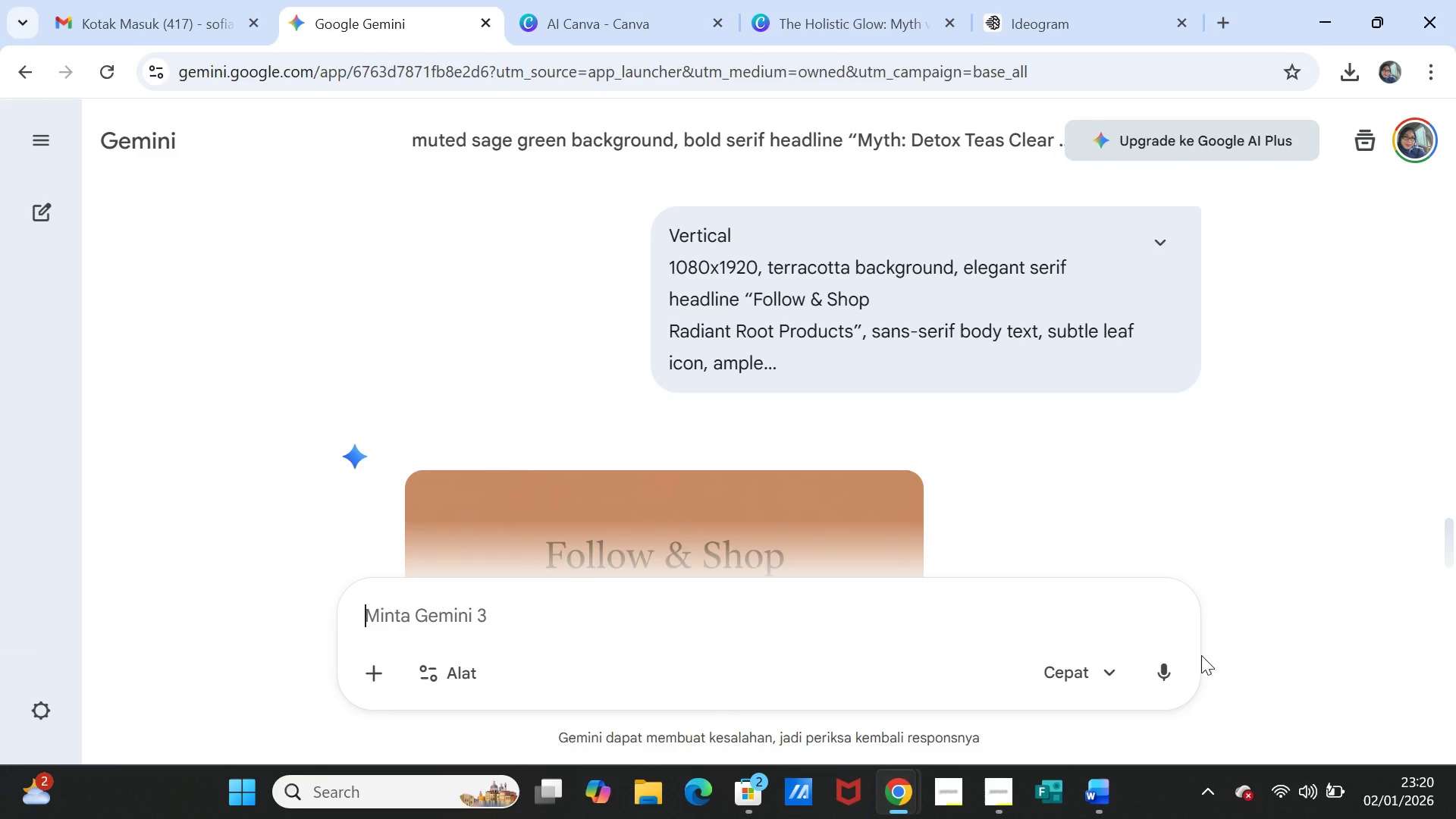 
scroll: coordinate [1062, 454], scroll_direction: down, amount: 3.0
 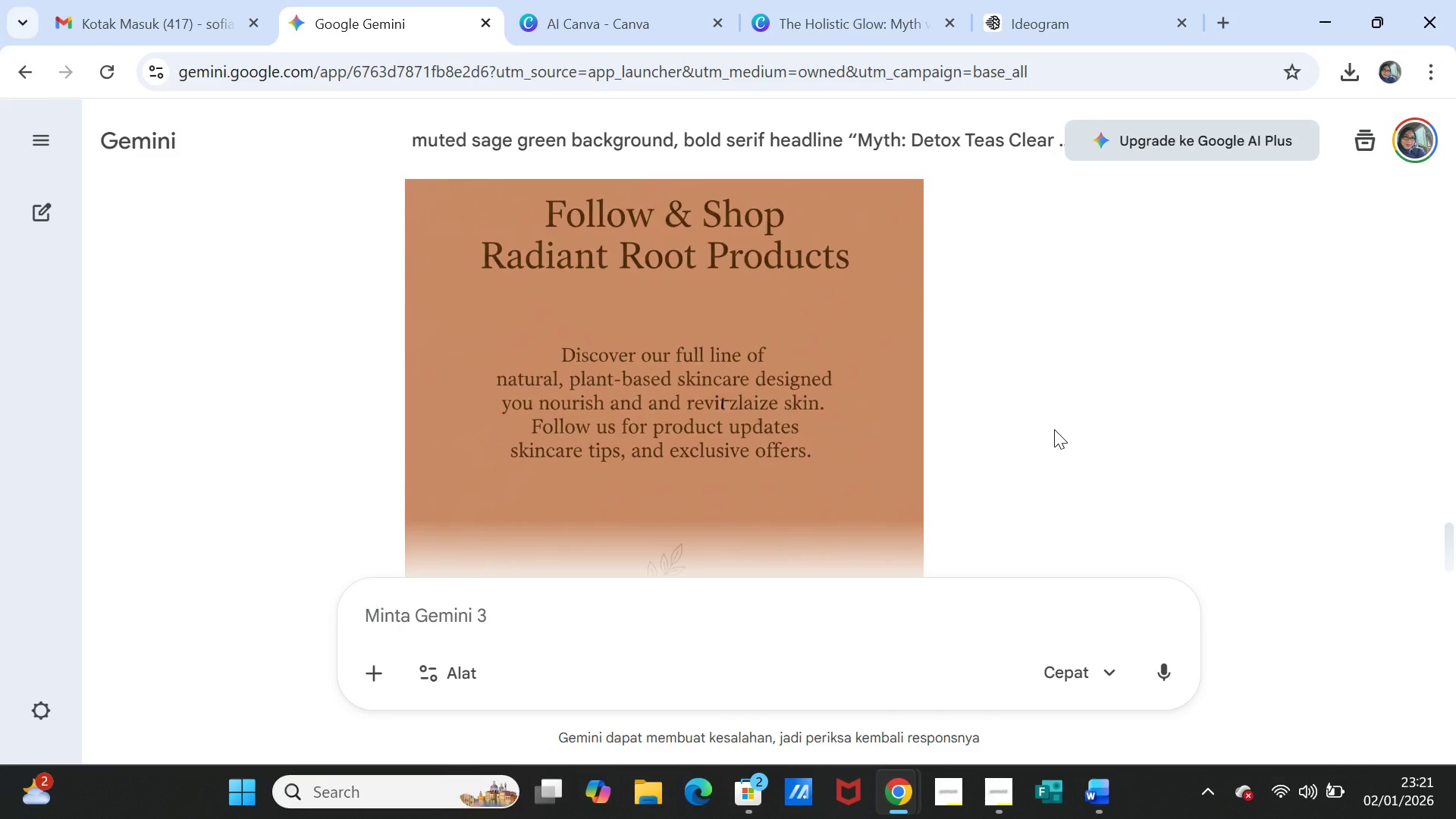 
wait(10.02)
 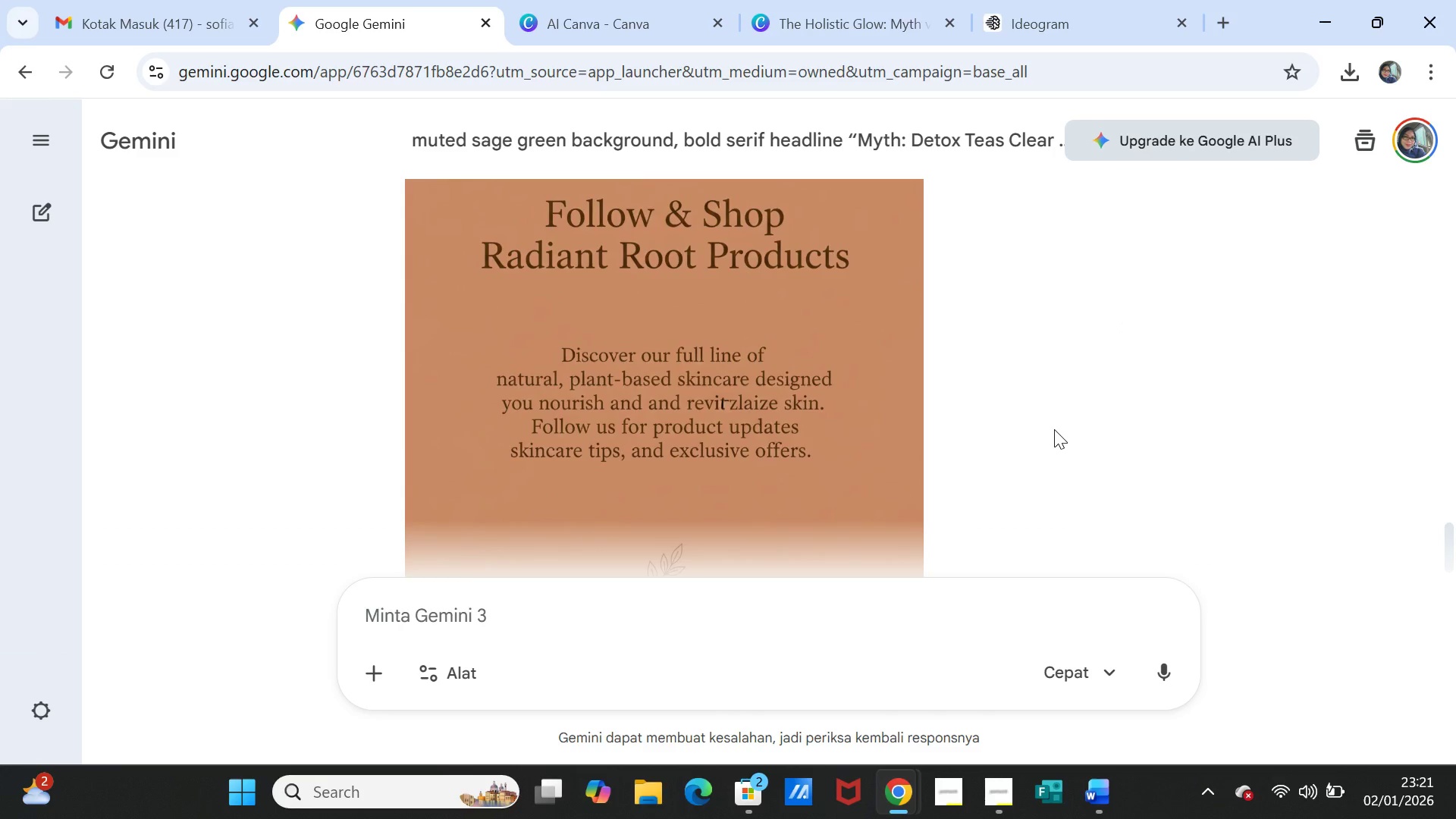 
scroll: coordinate [1054, 429], scroll_direction: down, amount: 1.0
 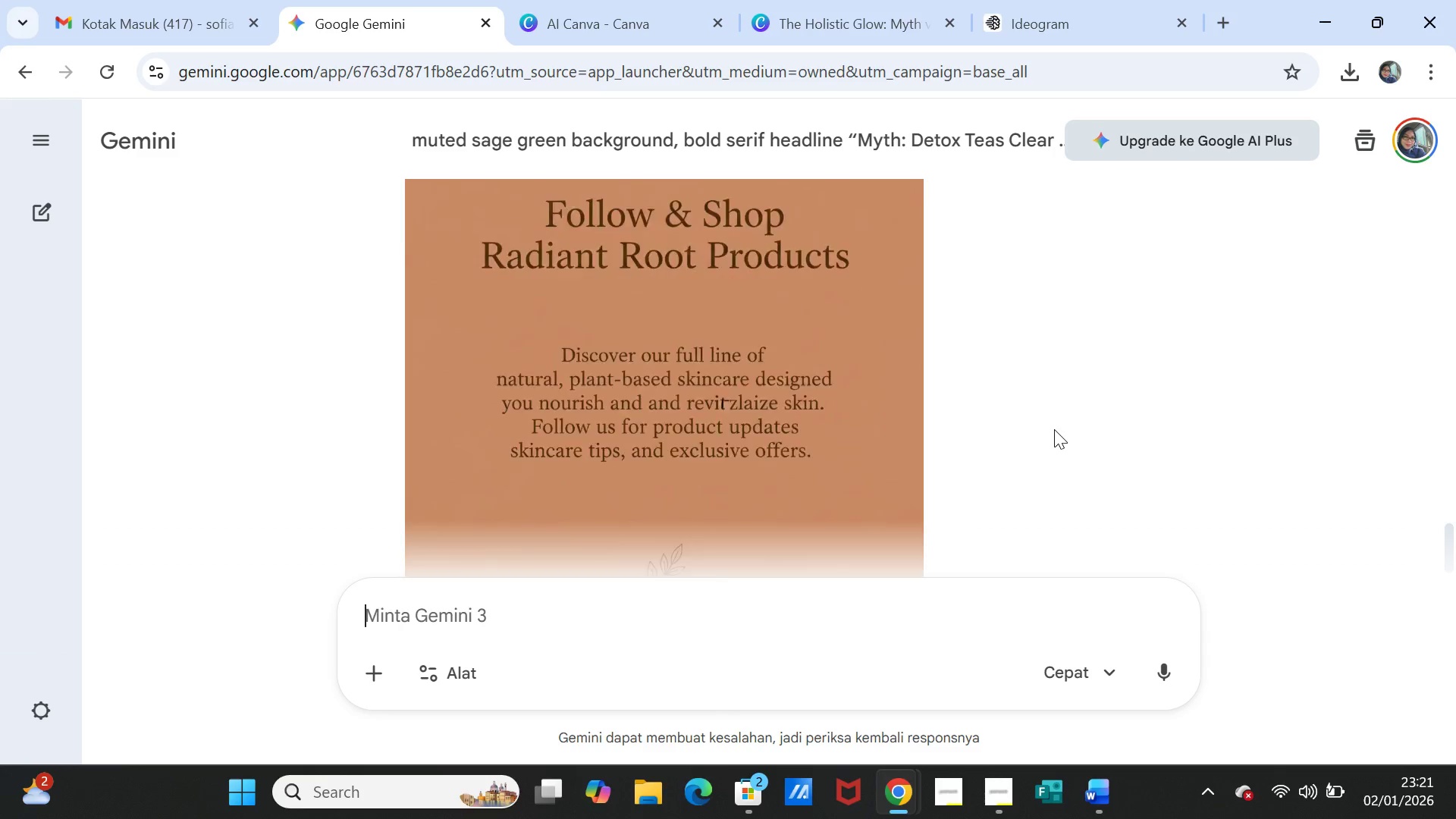 
scroll: coordinate [1054, 429], scroll_direction: up, amount: 2.0
 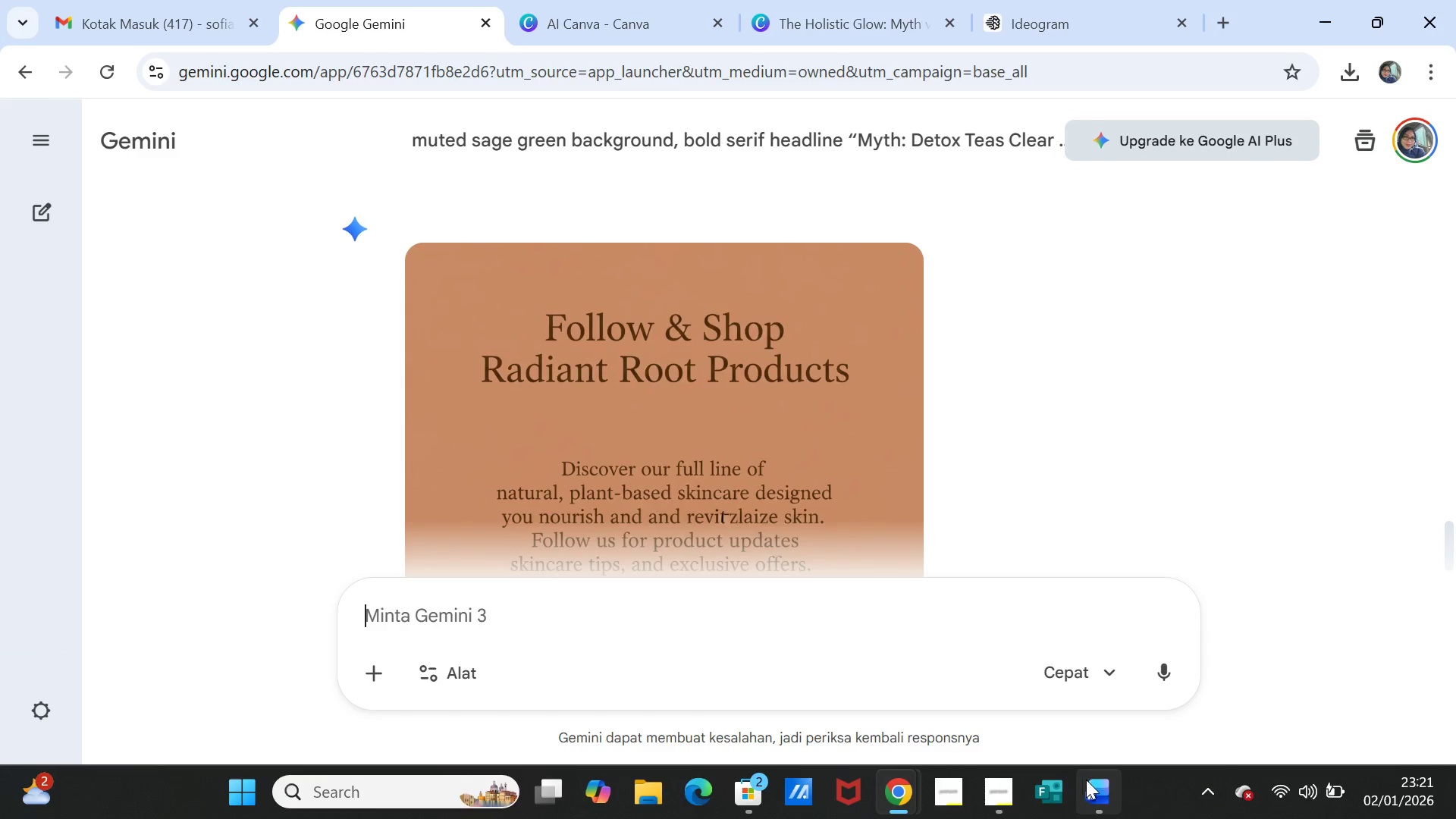 
left_click([546, 15])
 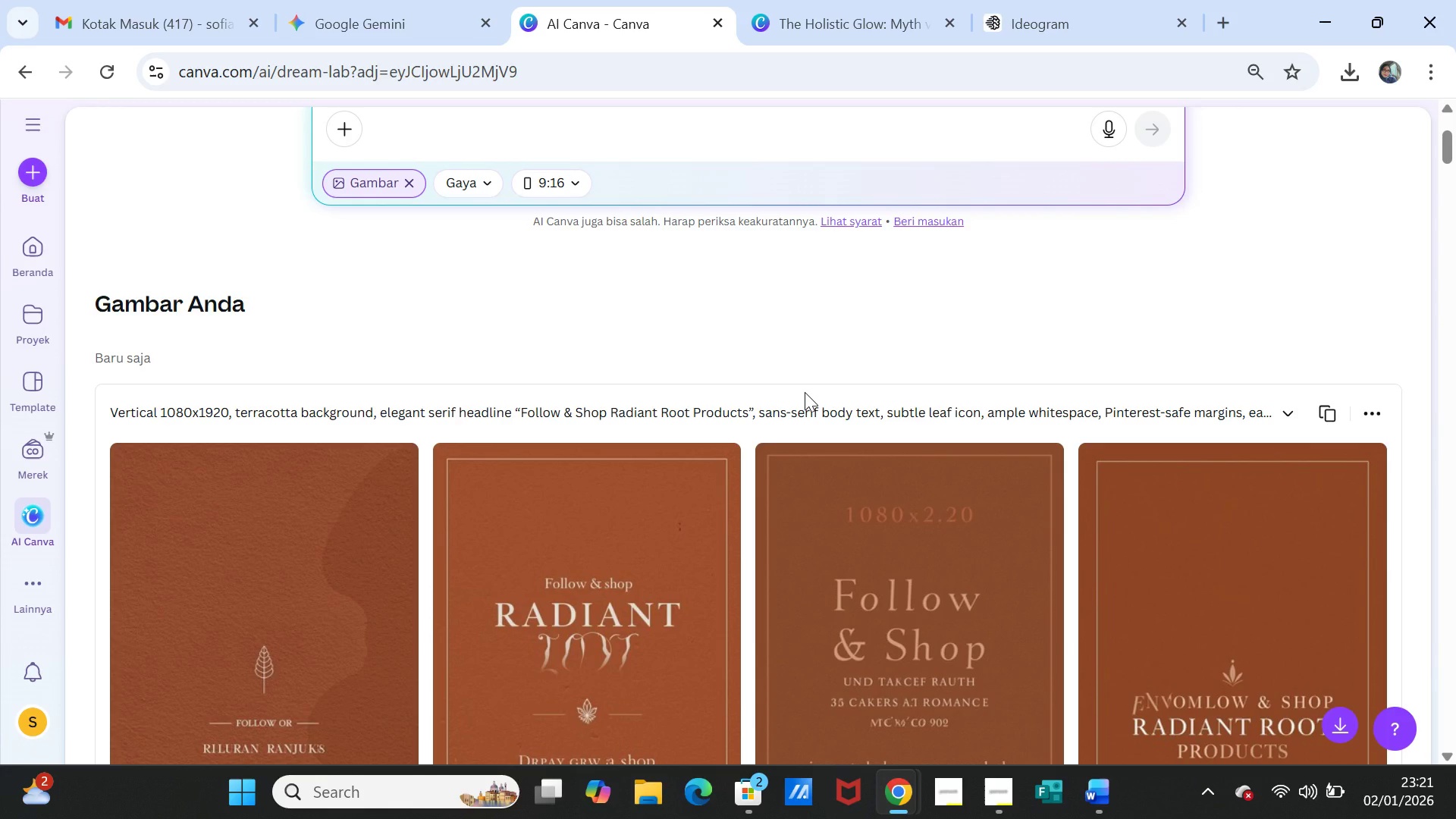 
scroll: coordinate [805, 392], scroll_direction: down, amount: 1.0
 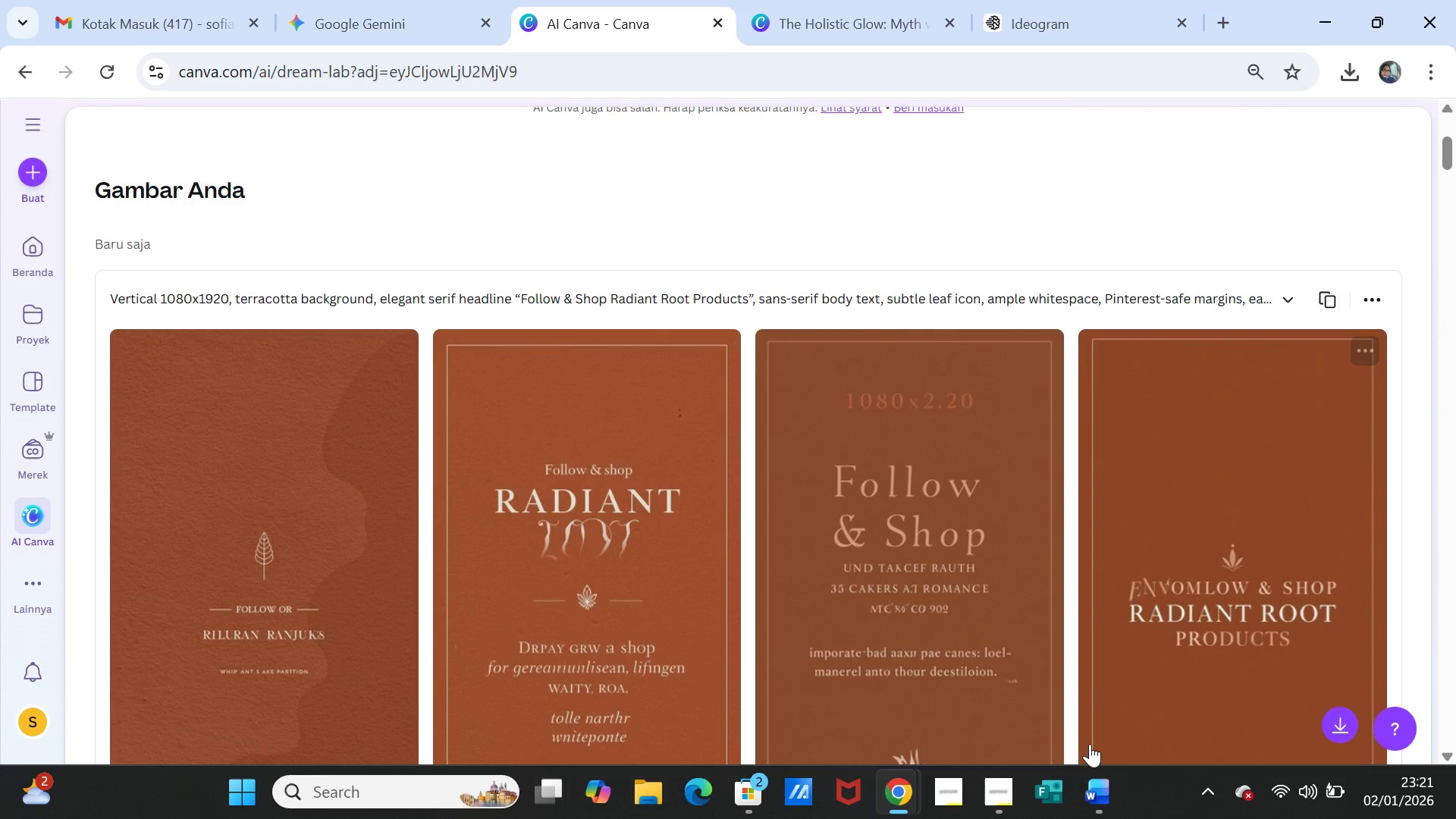 
left_click([1093, 773])
 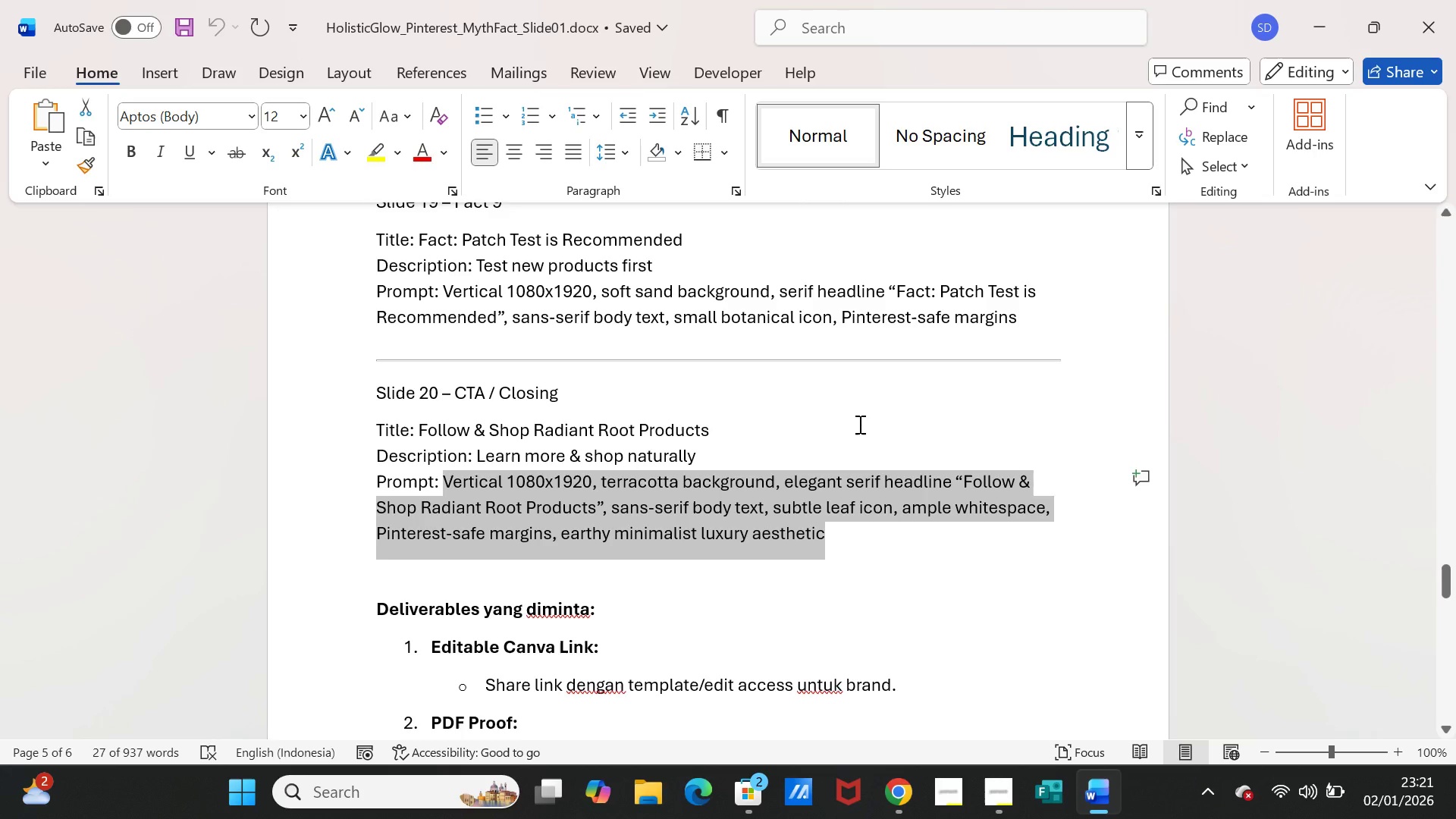 
wait(6.83)
 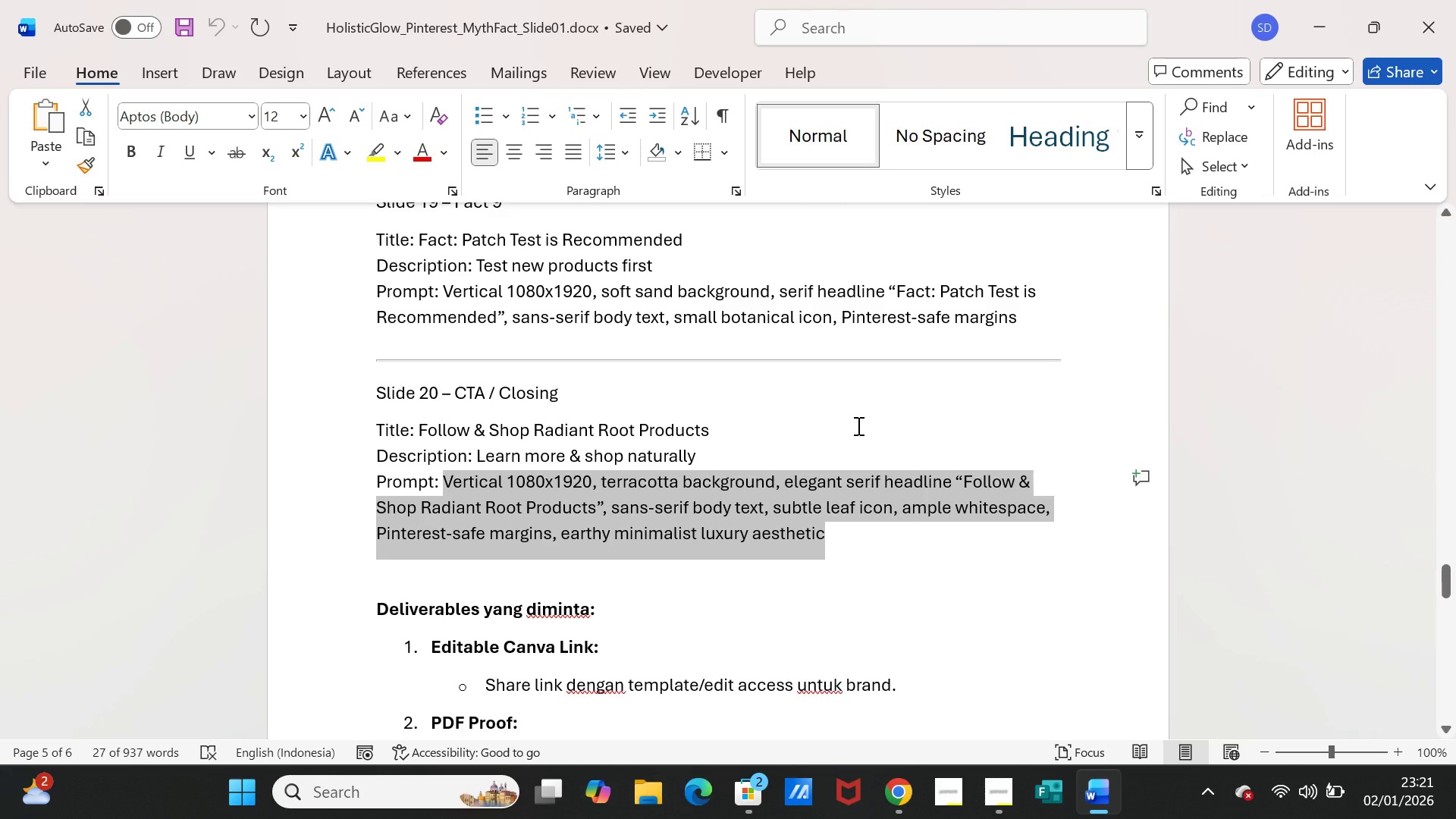 
scroll: coordinate [858, 424], scroll_direction: down, amount: 1.0
 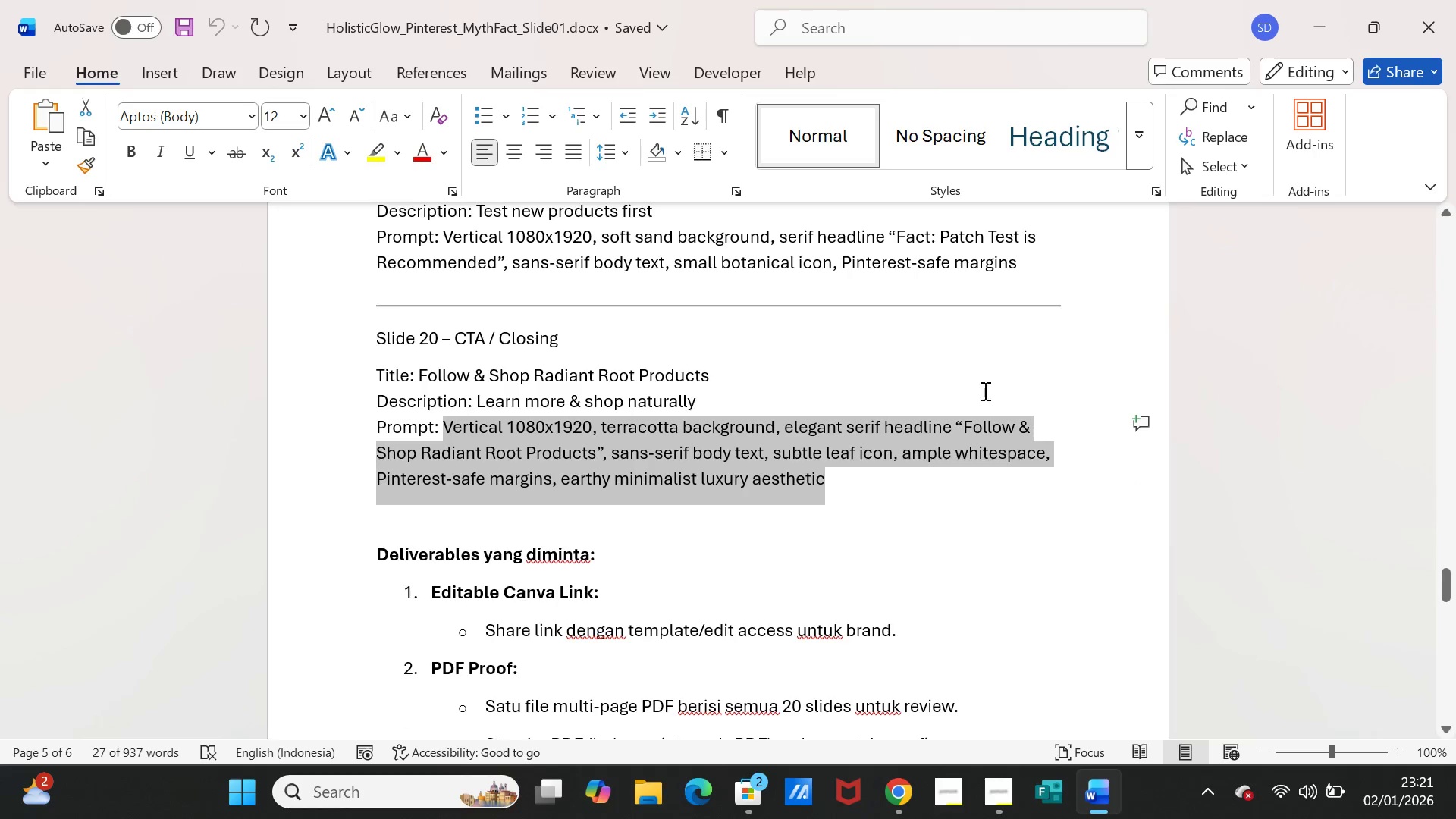 
wait(9.45)
 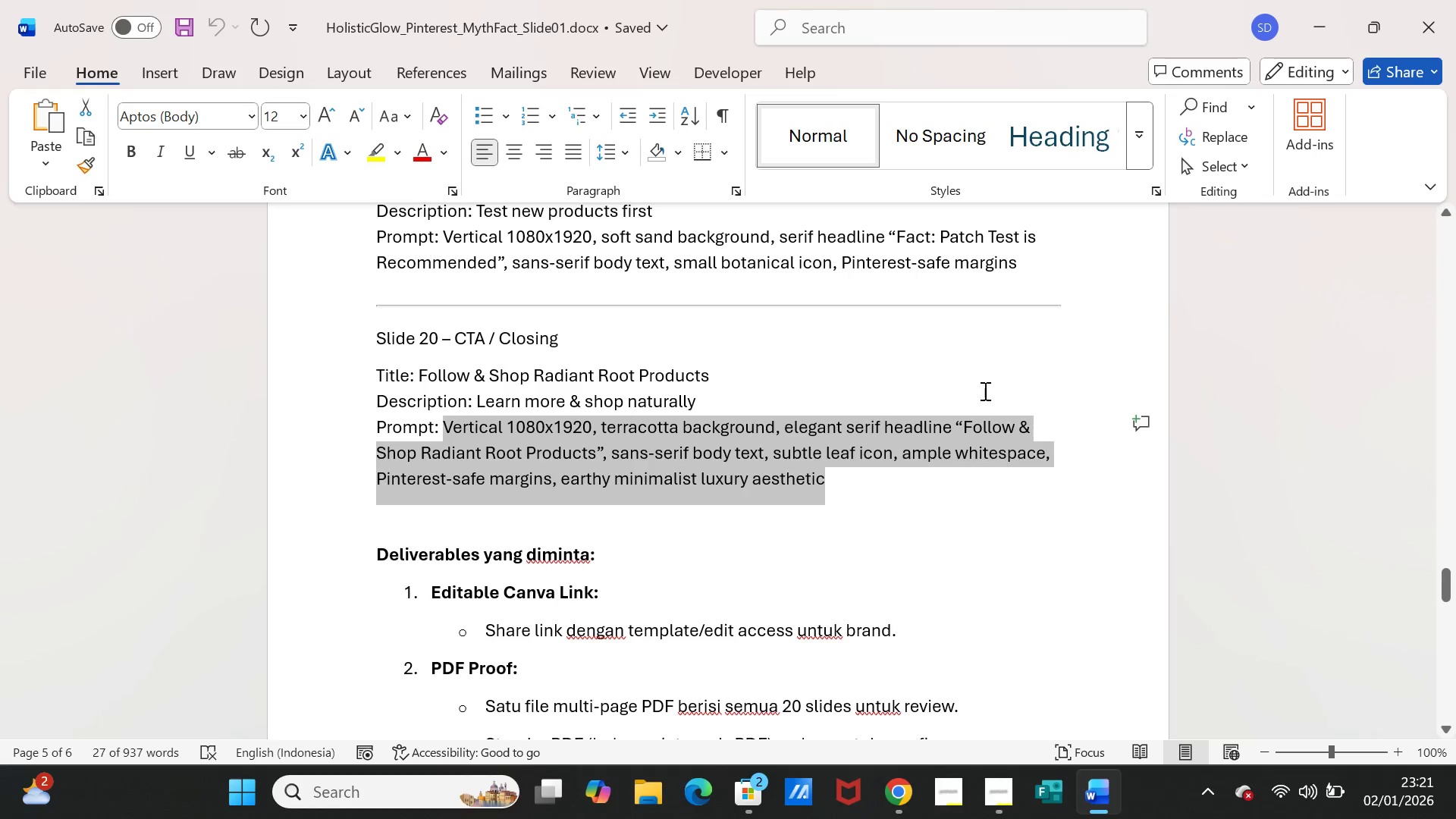 
left_click([1094, 788])
 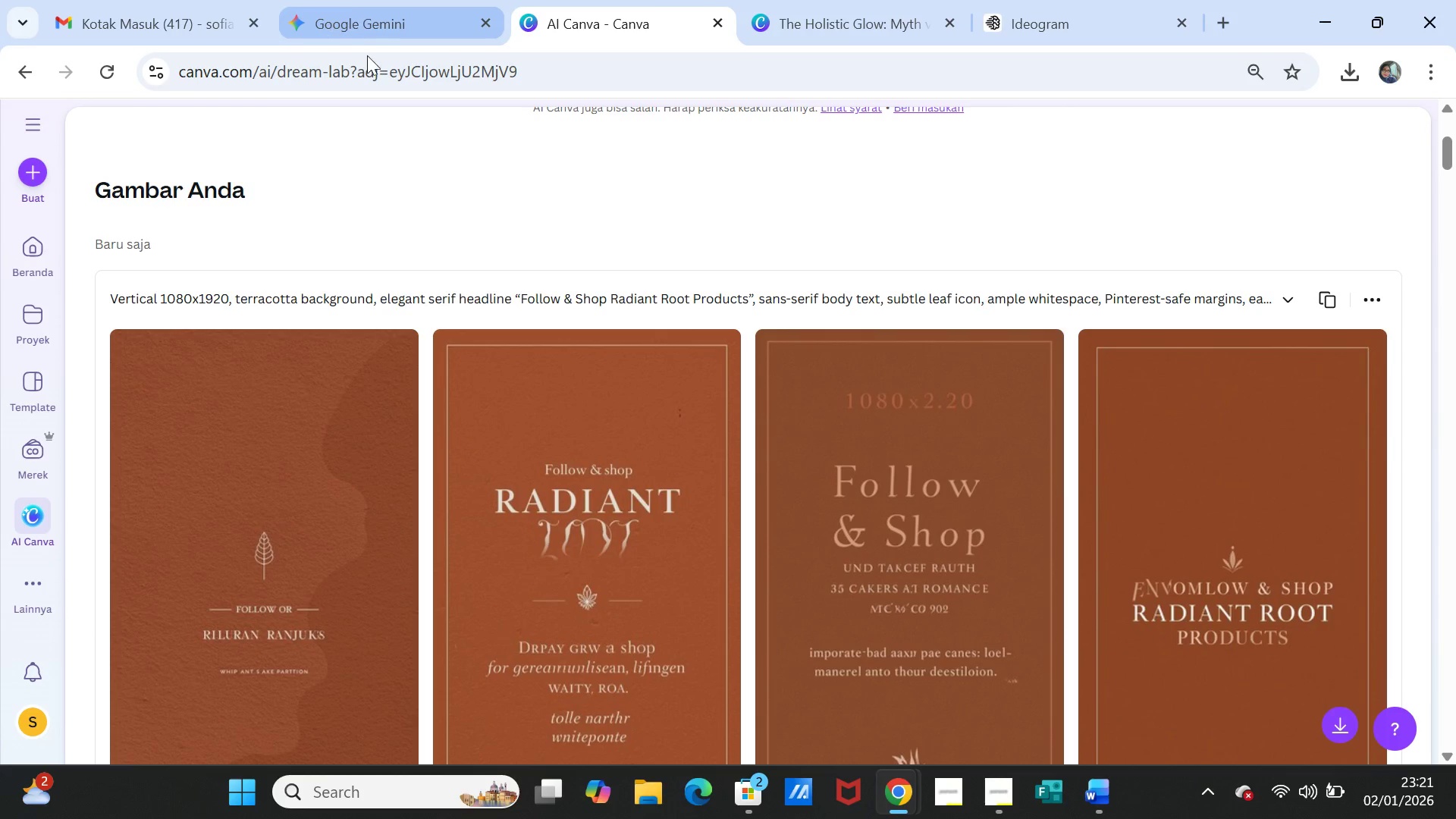 
scroll: coordinate [573, 300], scroll_direction: up, amount: 3.0
 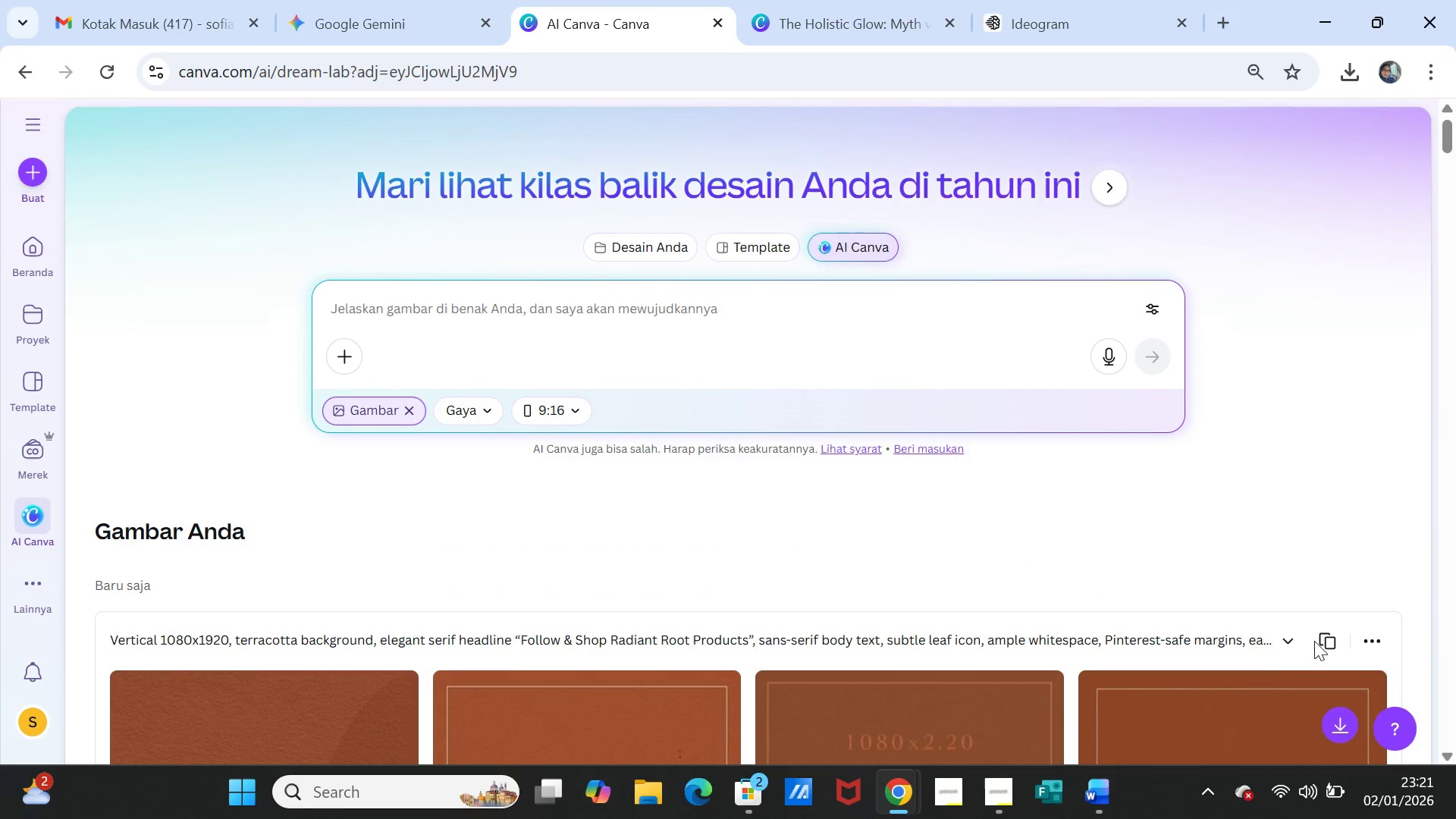 
left_click([1329, 640])
 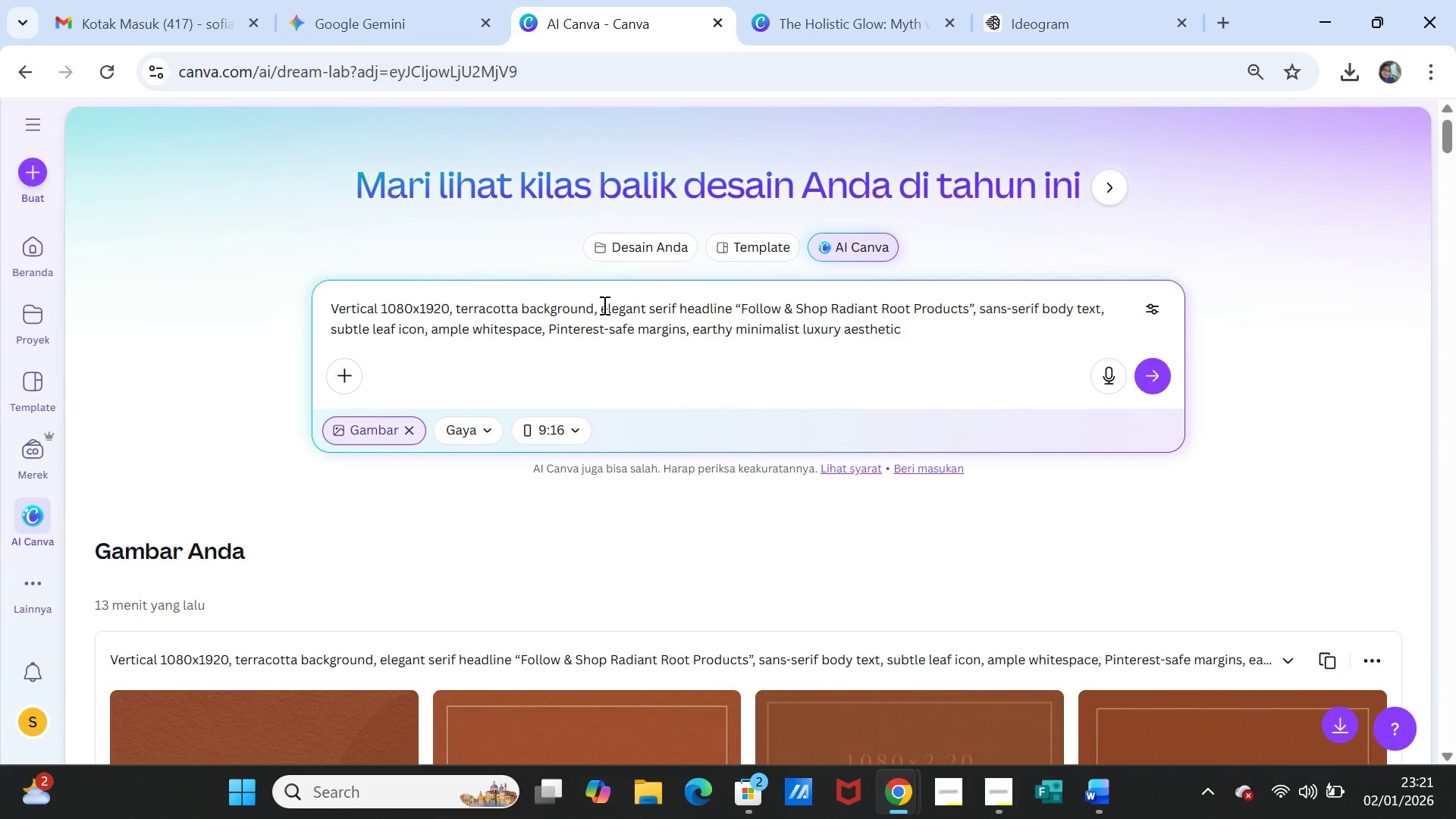 
left_click_drag(start_coordinate=[600, 309], to_coordinate=[693, 338])
 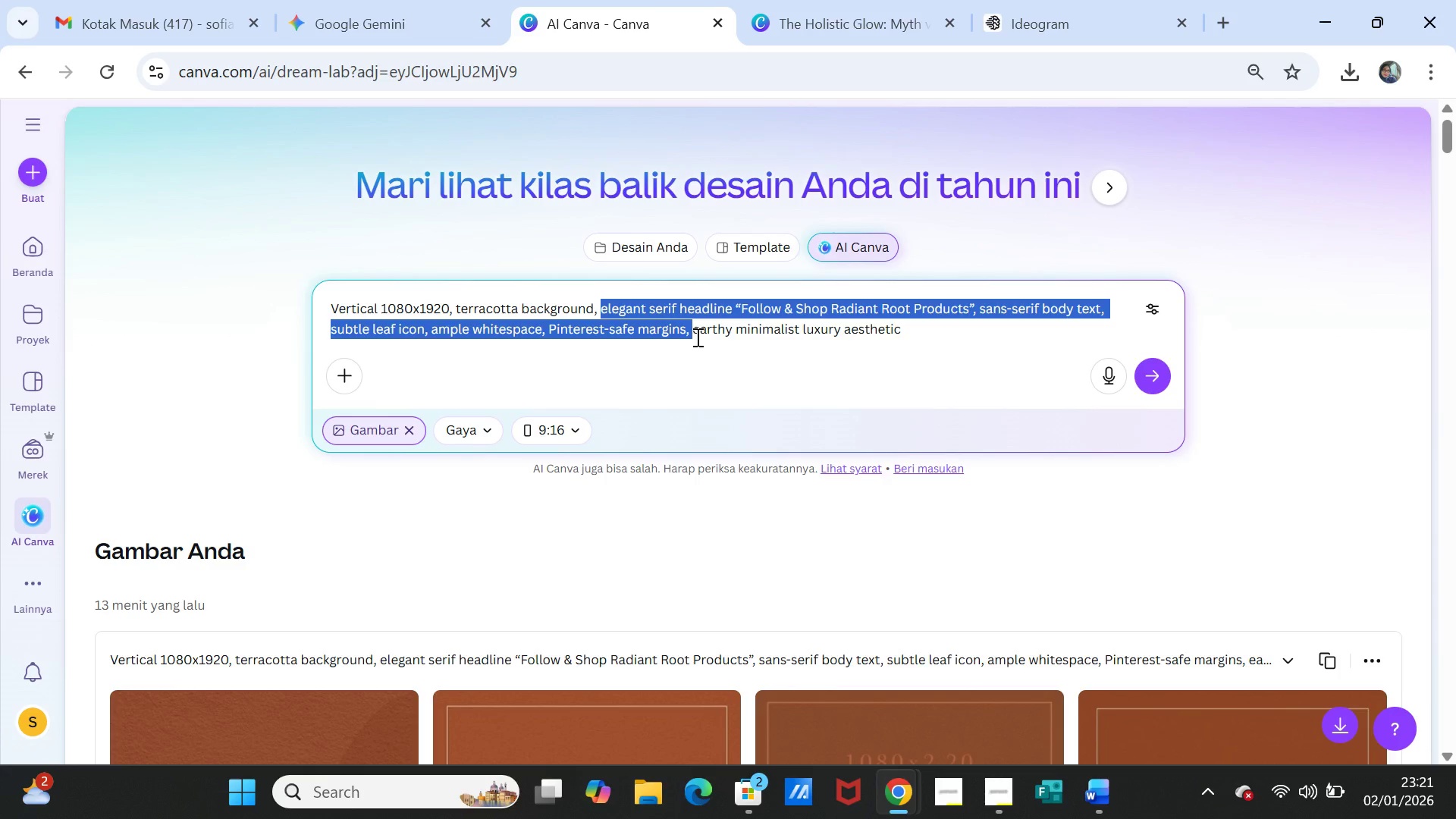 
key(Backspace)
 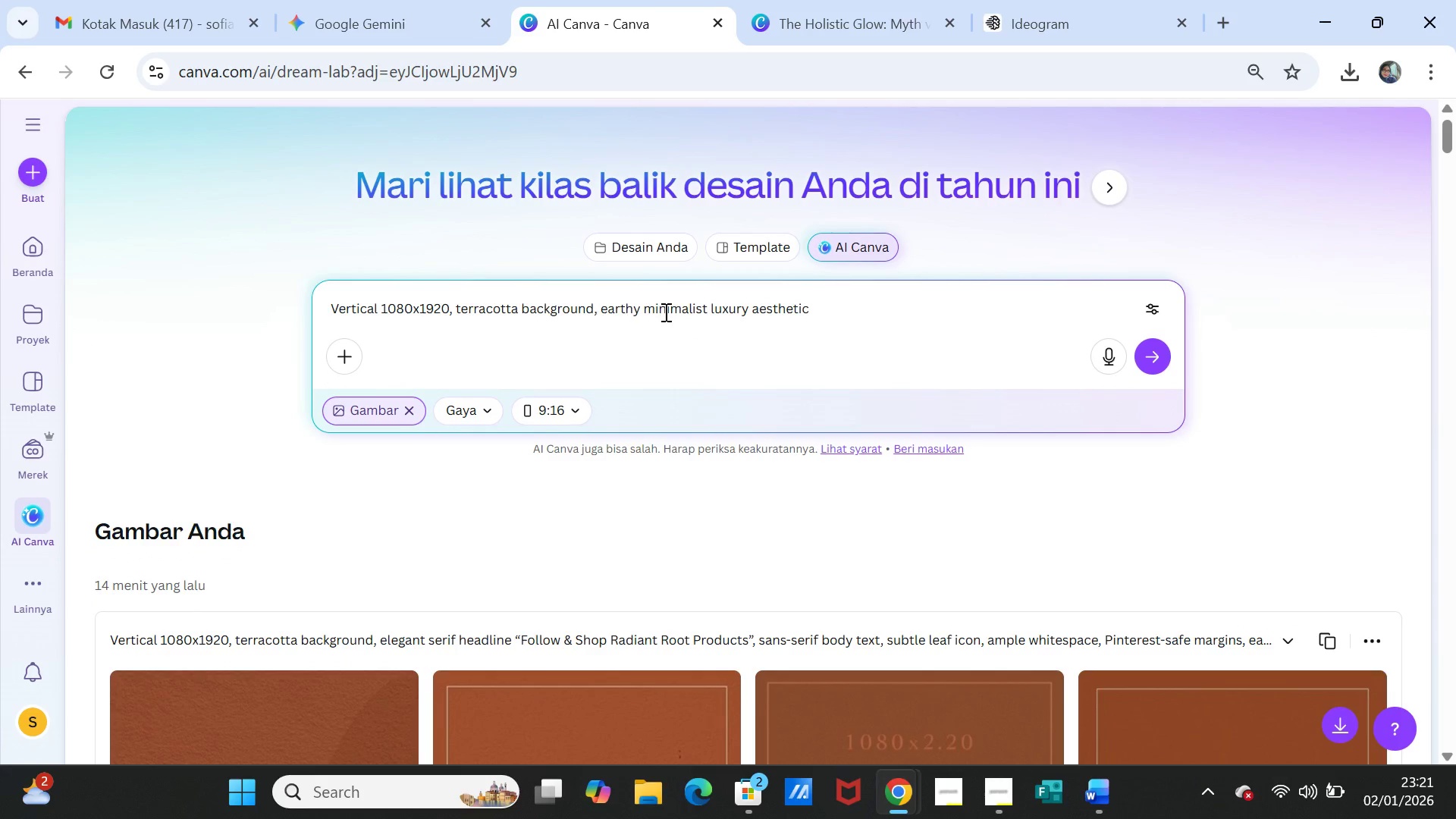 
wait(6.09)
 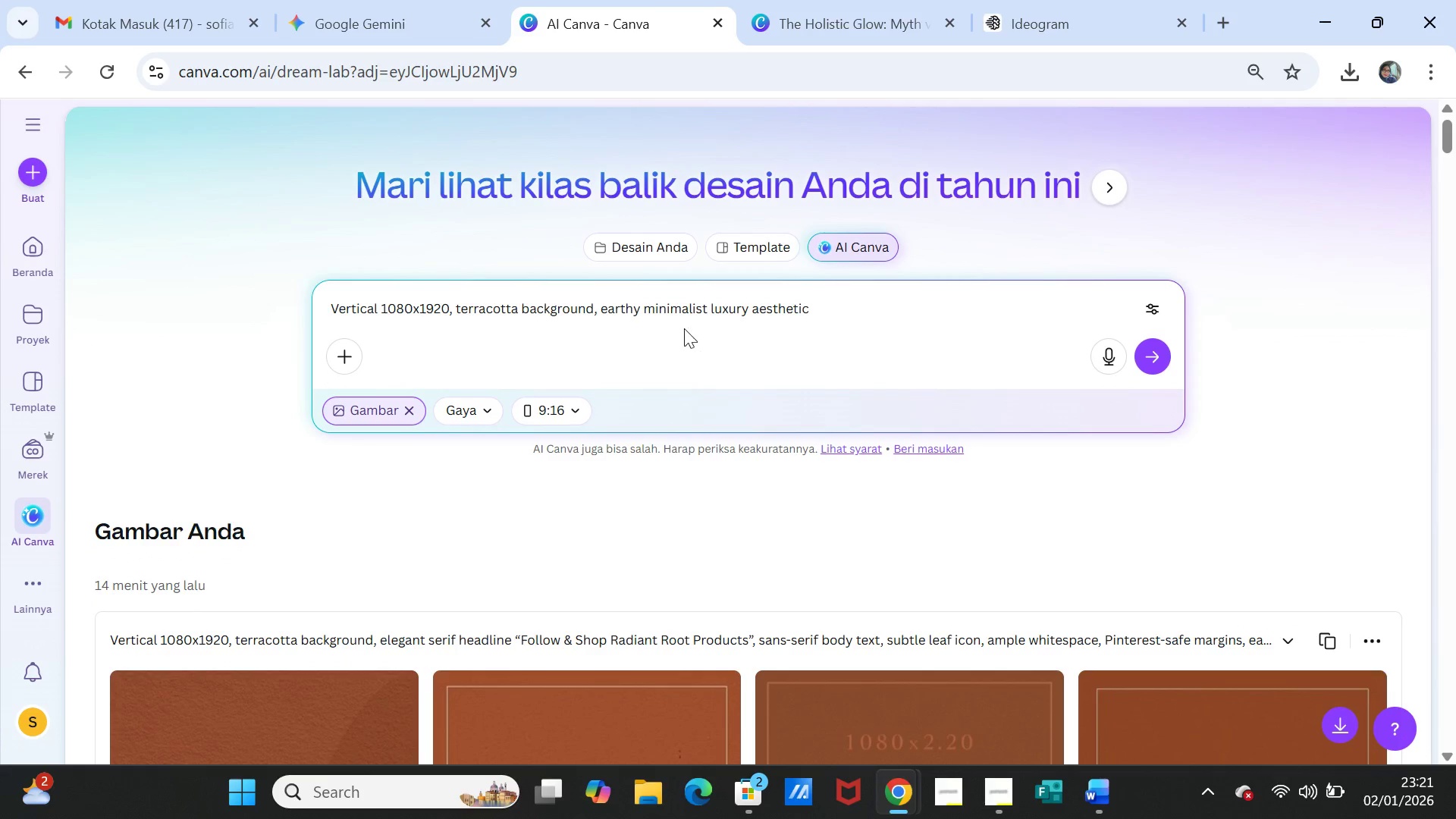 
type(flower )
 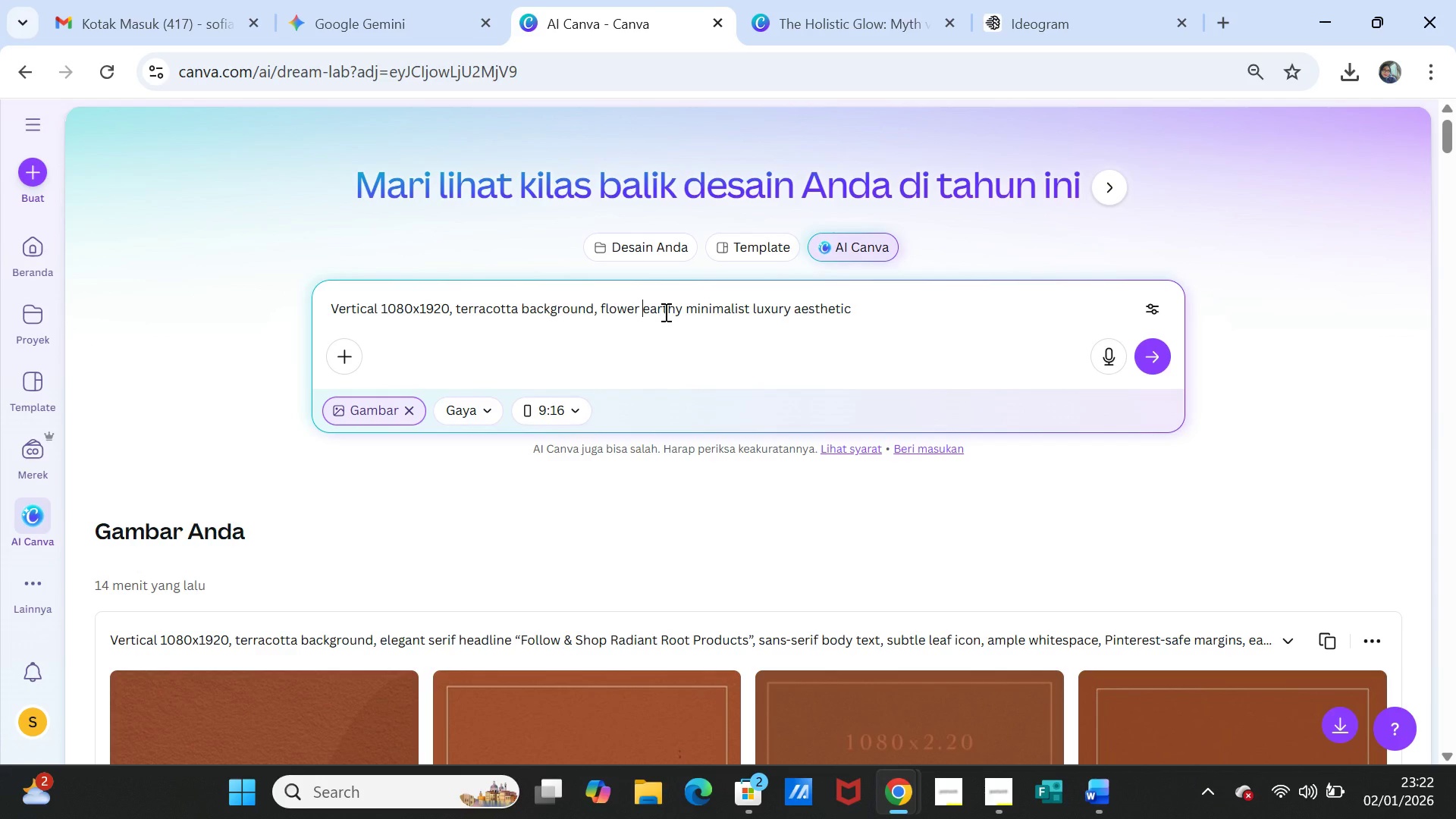 
type(backgorund)
key(Backspace)
key(Backspace)
key(Backspace)
key(Backspace)
key(Backspace)
type(round, )
 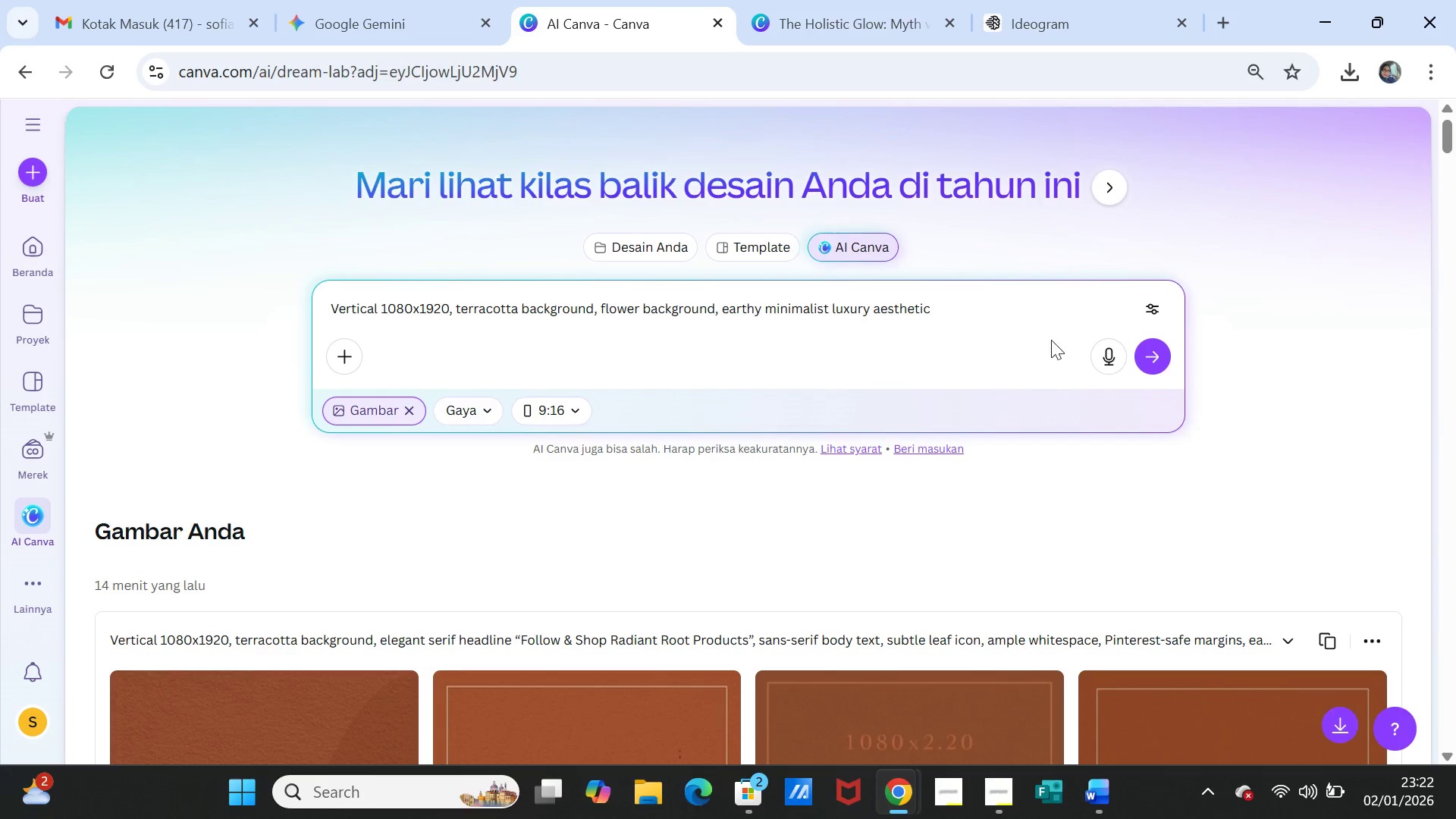 
mouse_move([1125, 359])
 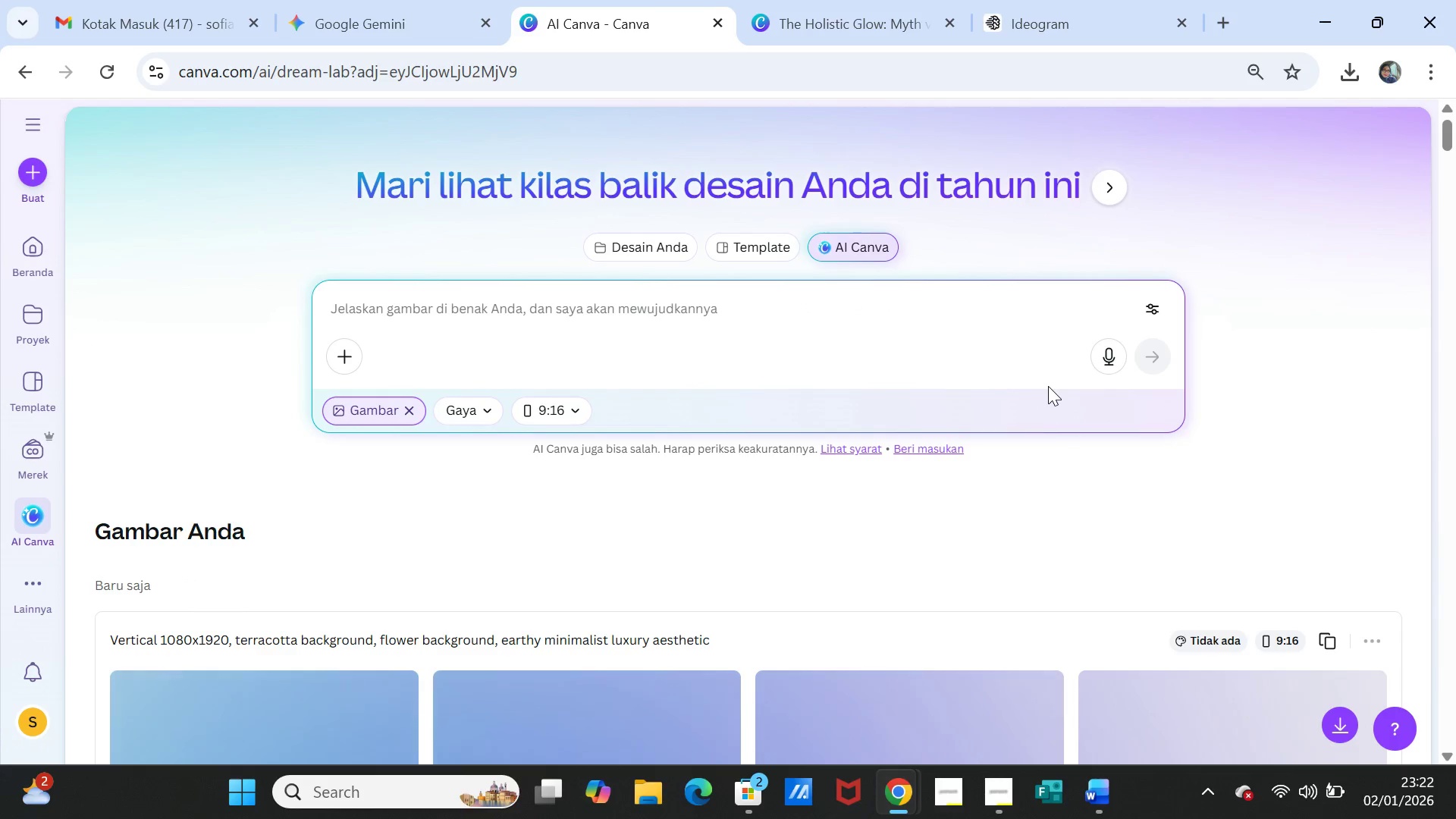 
scroll: coordinate [1041, 386], scroll_direction: down, amount: 4.0
 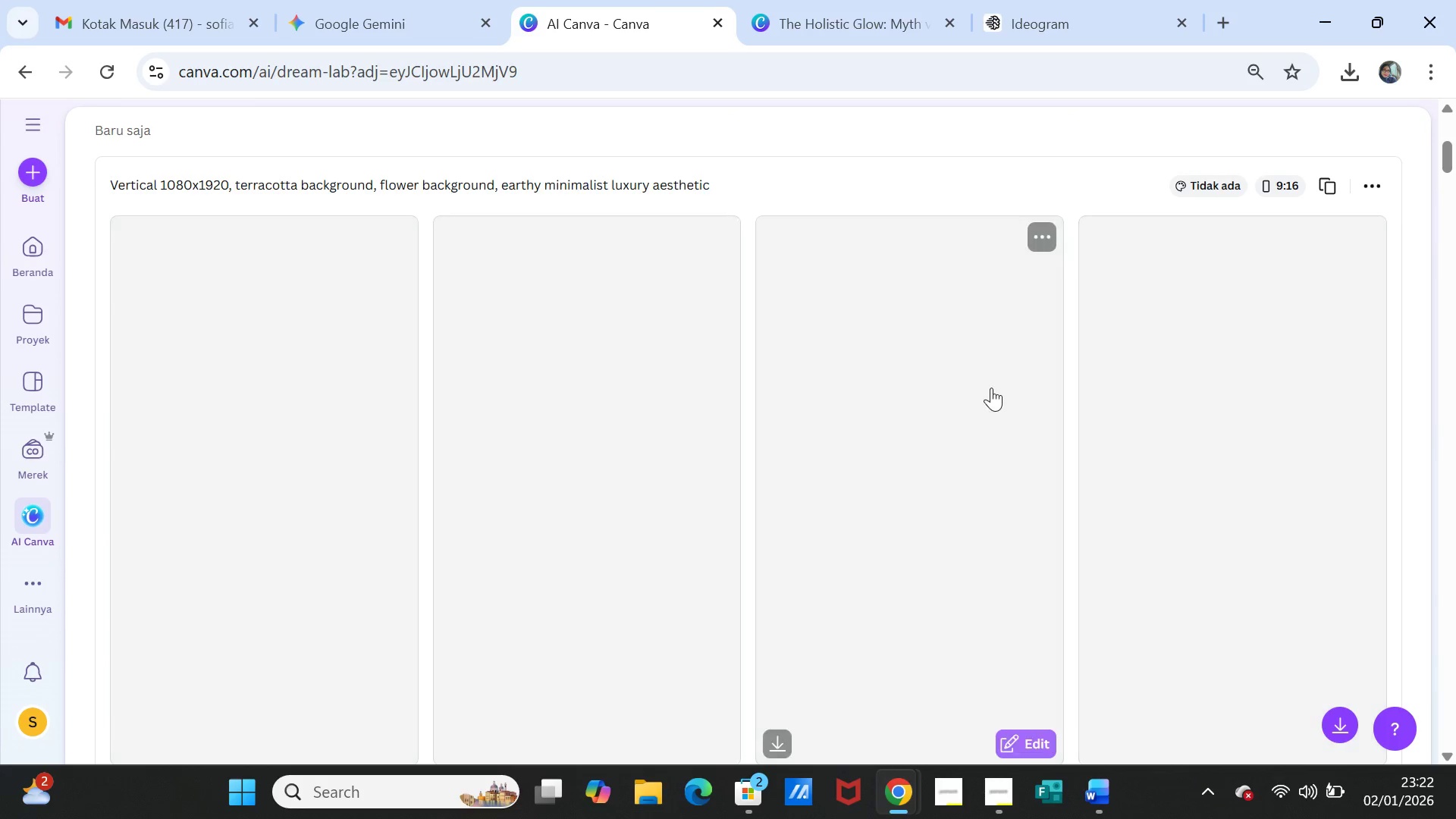 
wait(6.83)
 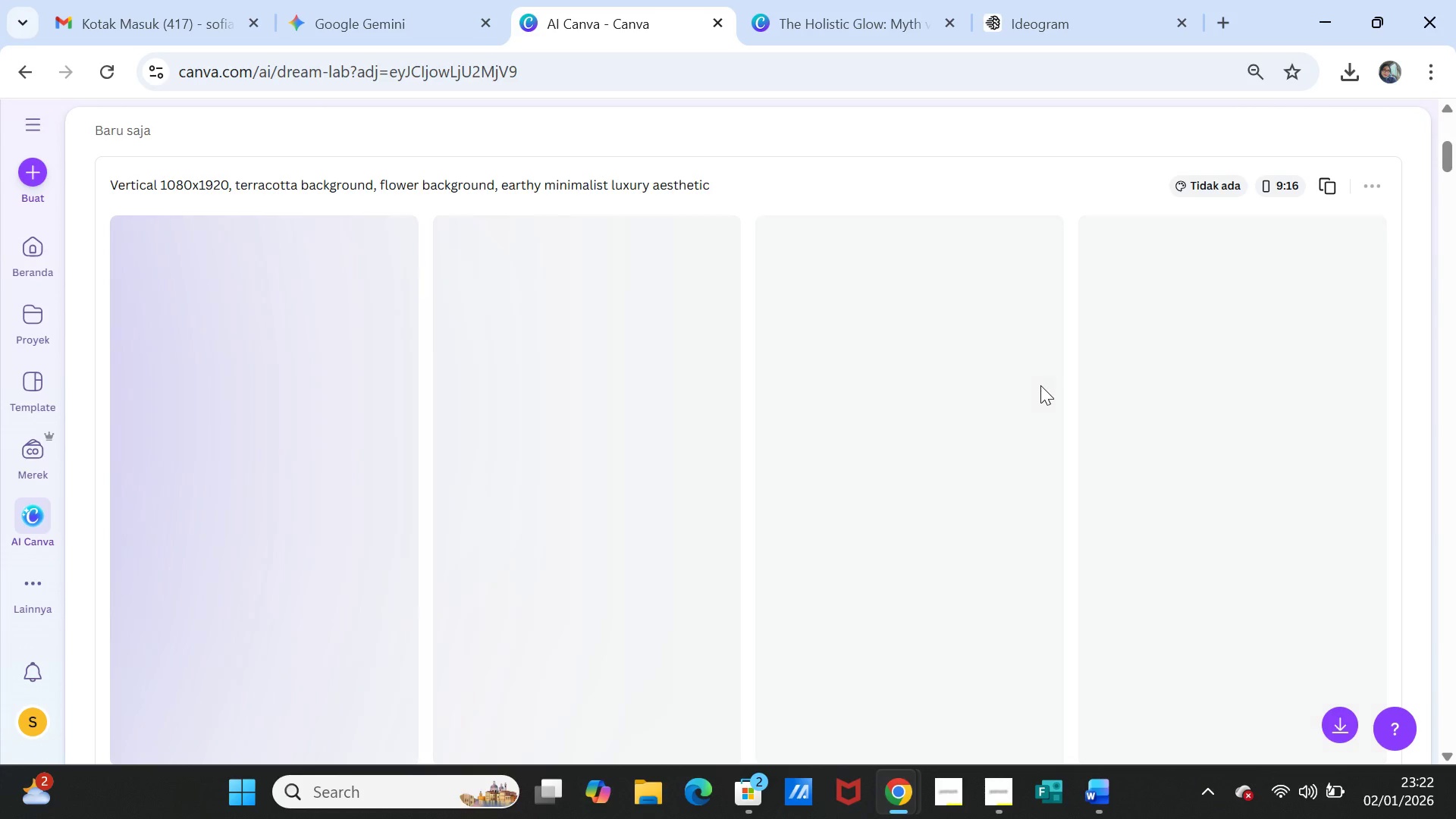 
scroll: coordinate [1036, 389], scroll_direction: down, amount: 1.0
 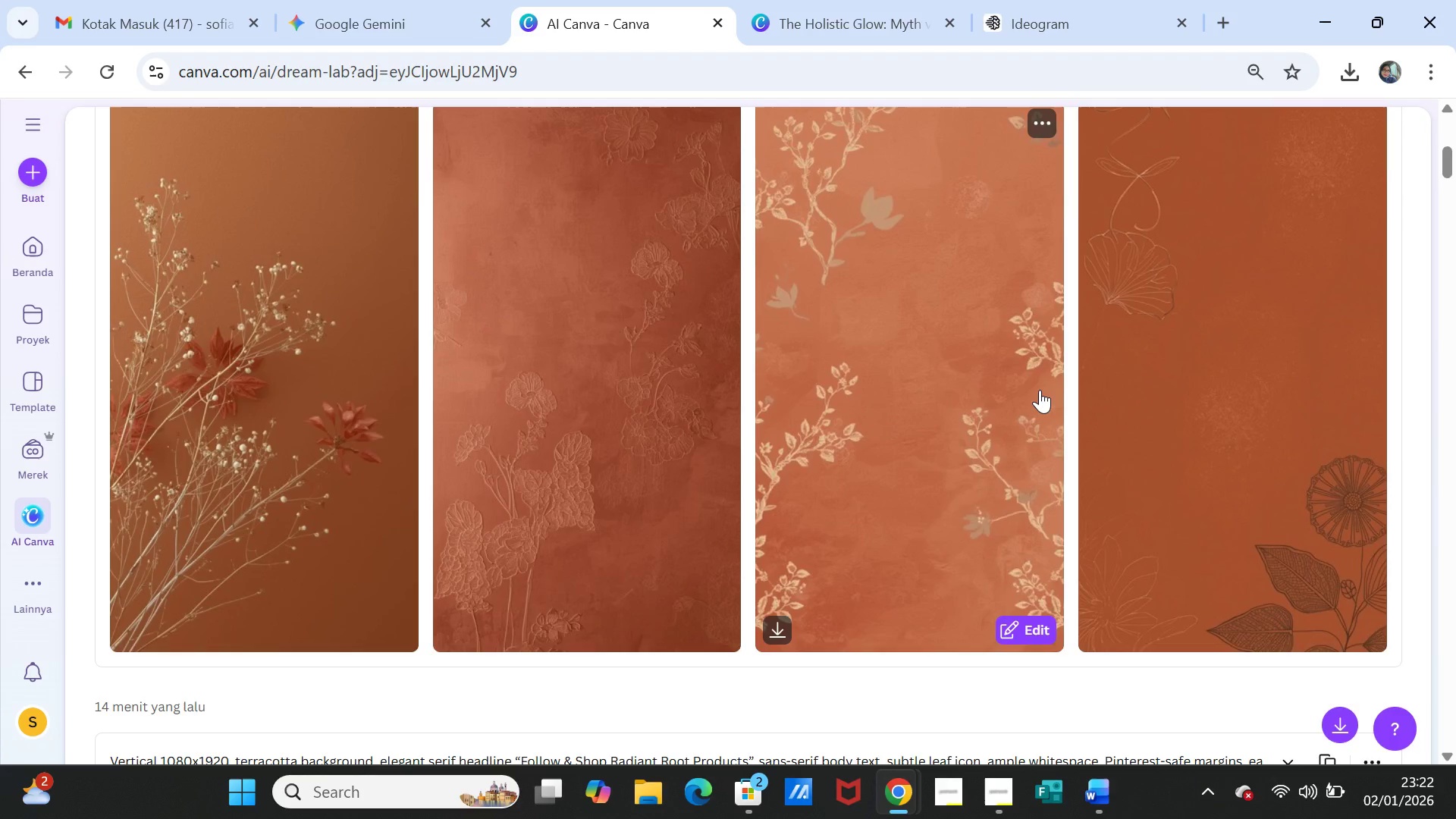 
scroll: coordinate [1040, 390], scroll_direction: up, amount: 1.0
 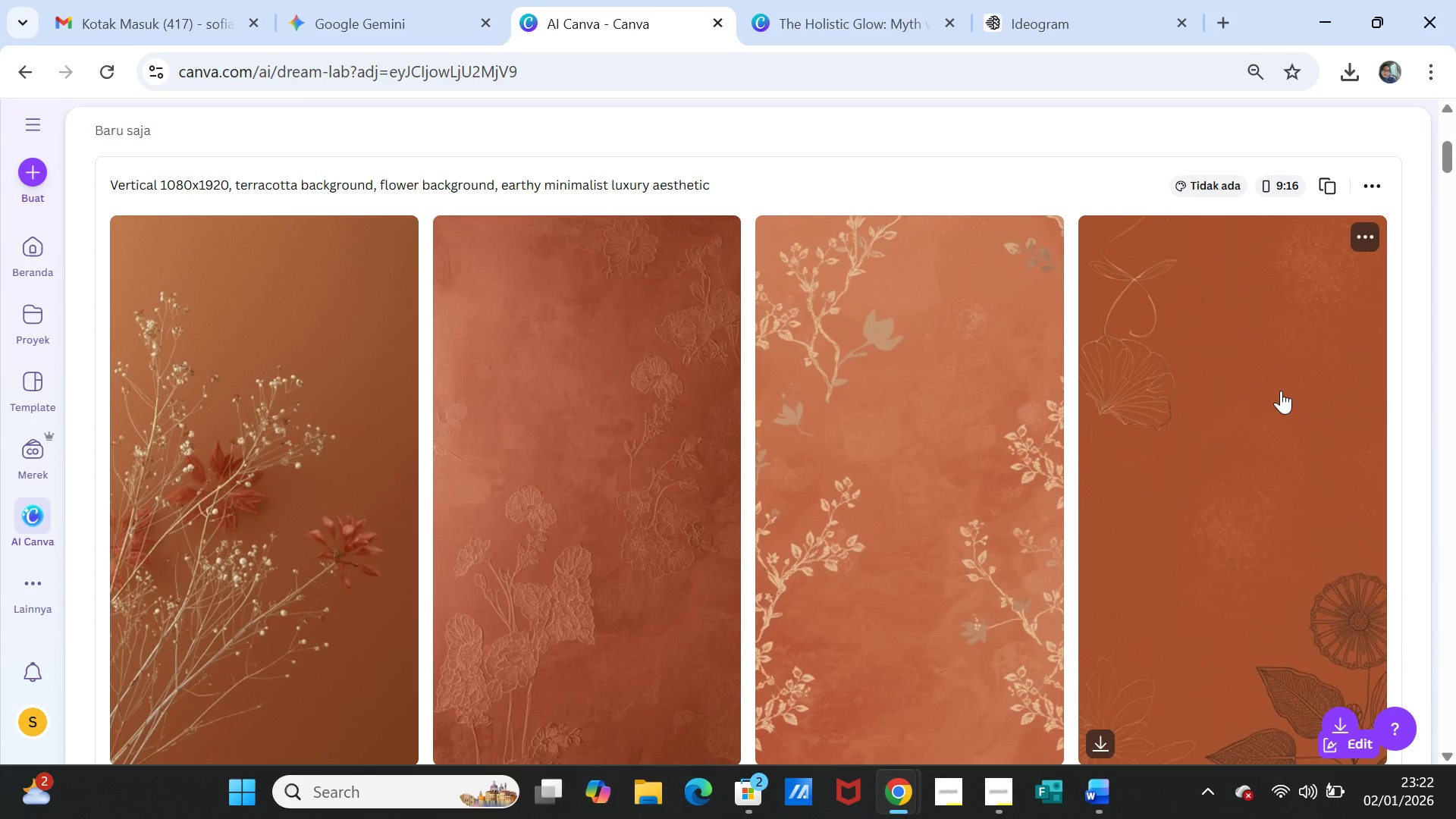 
scroll: coordinate [1281, 391], scroll_direction: down, amount: 1.0
 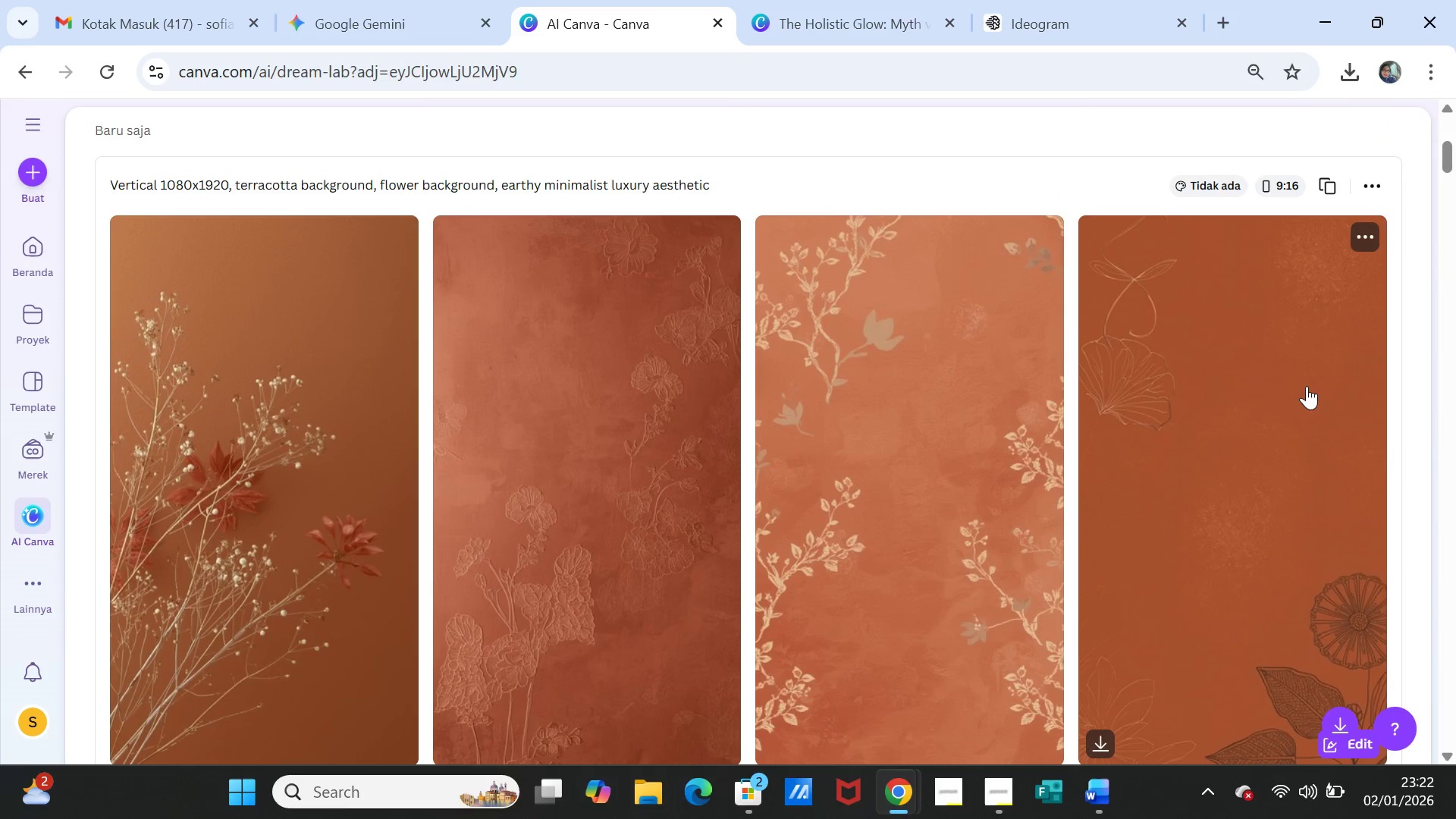 
scroll: coordinate [1307, 386], scroll_direction: up, amount: 1.0
 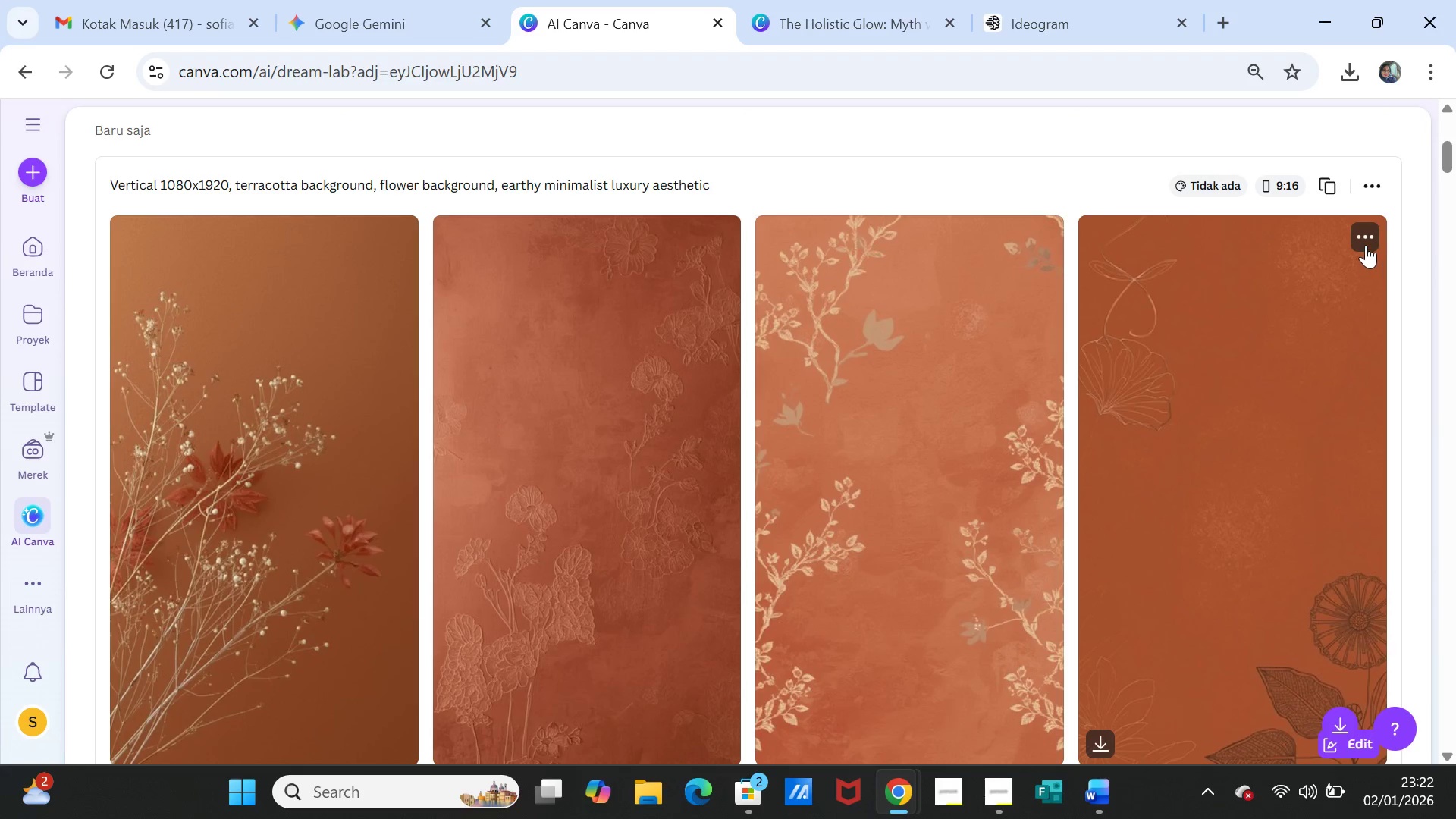 
left_click([1364, 240])
 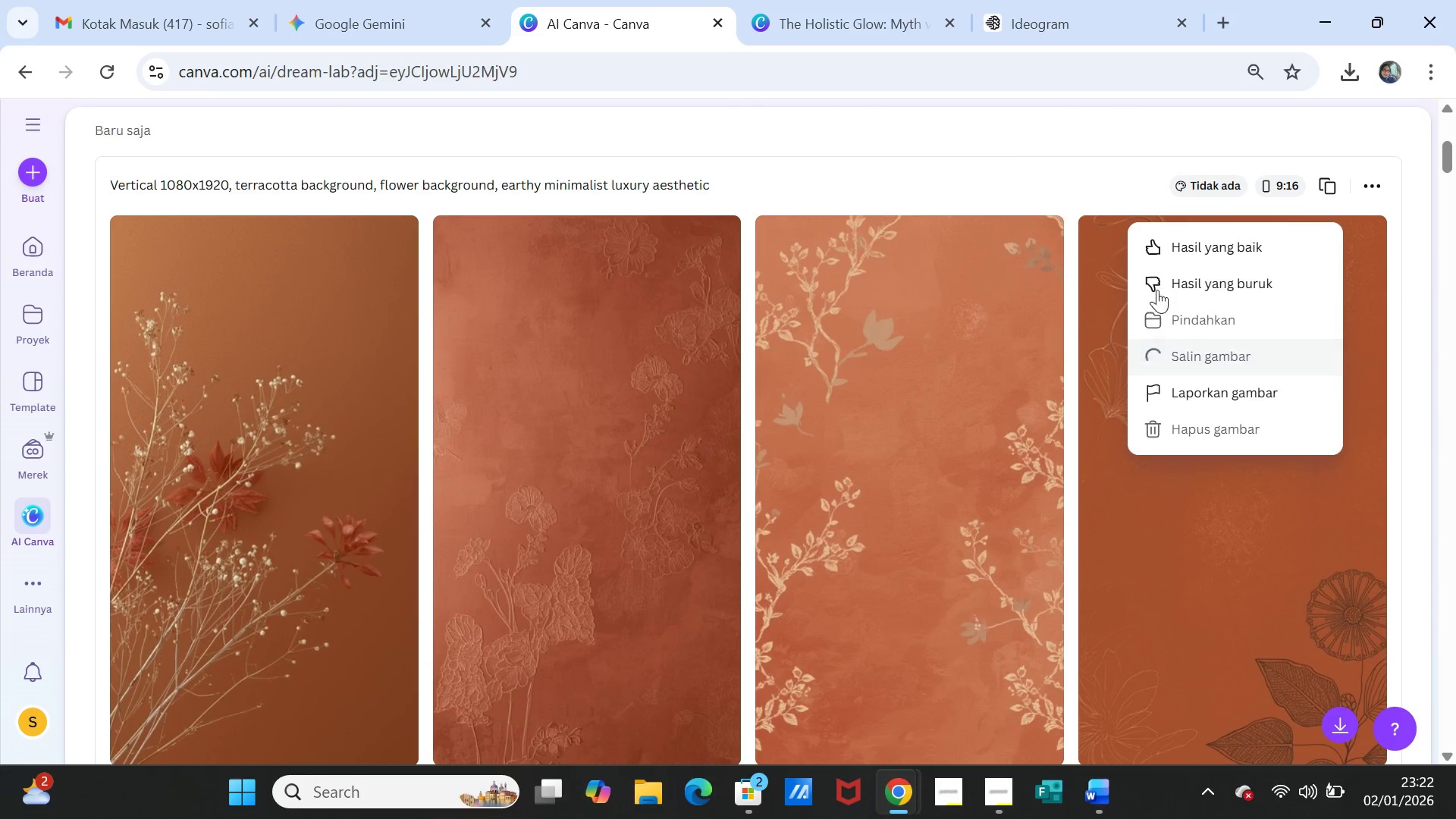 
left_click([881, 8])
 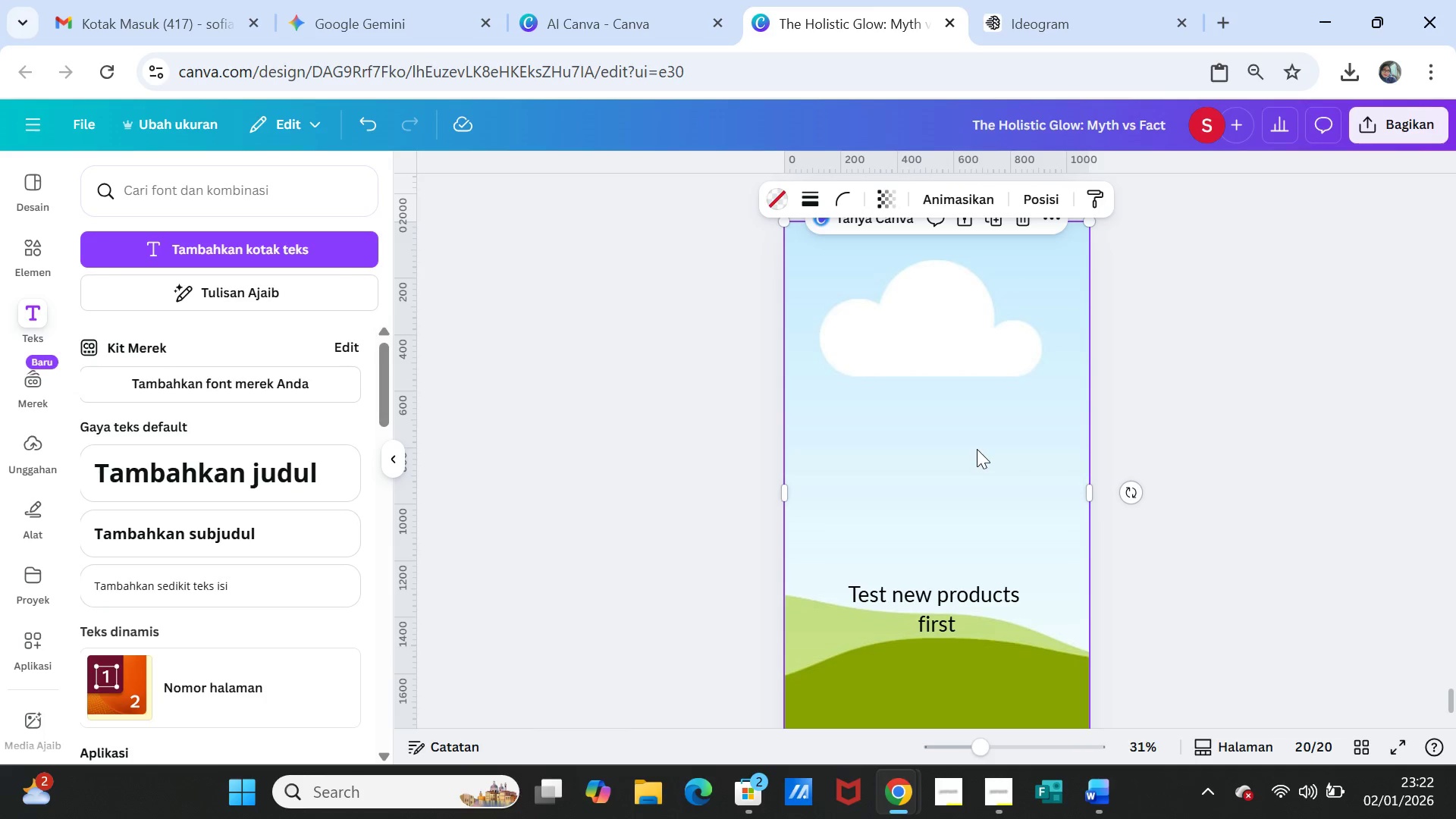 
left_click([977, 449])
 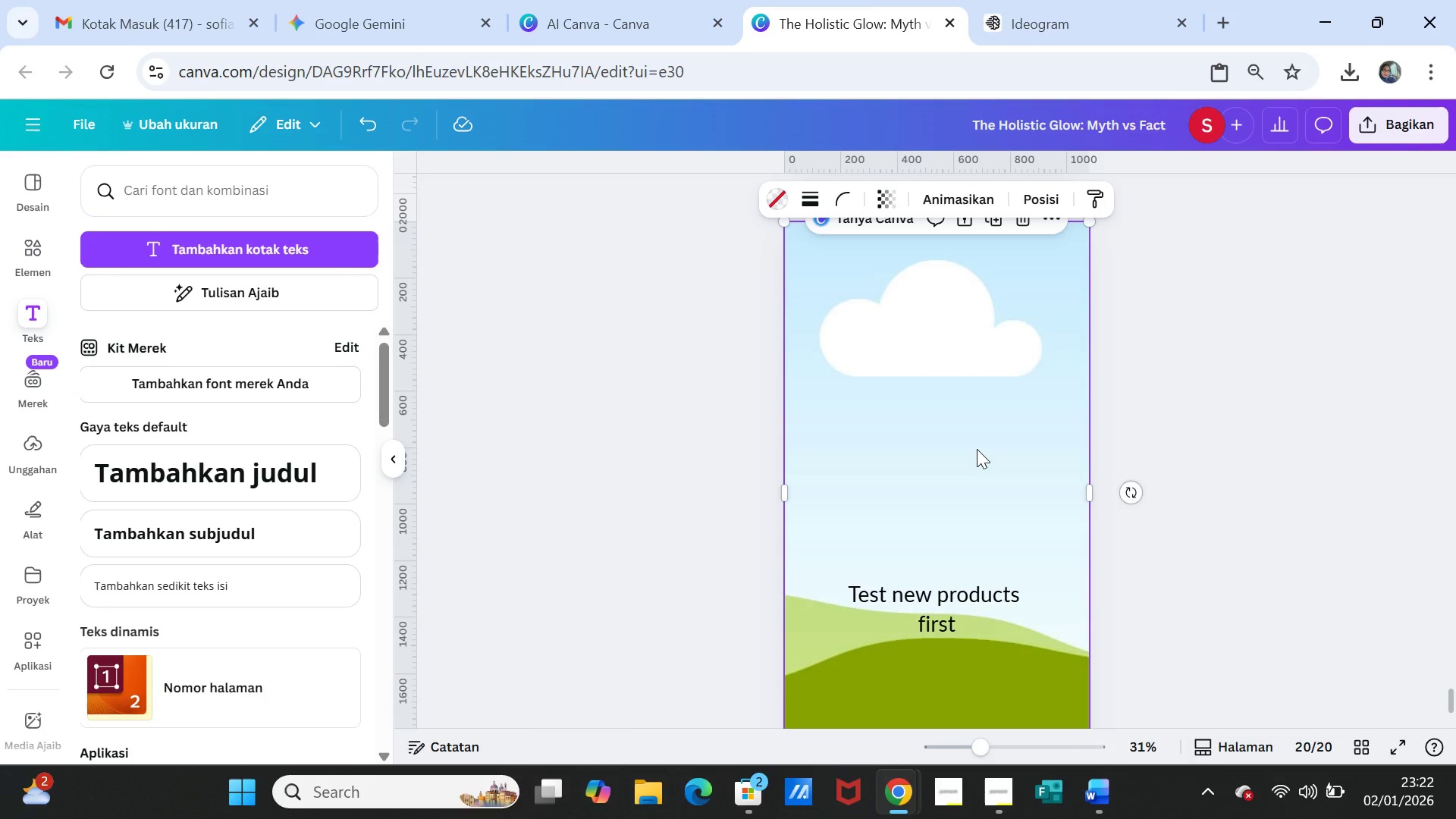 
right_click([977, 449])
 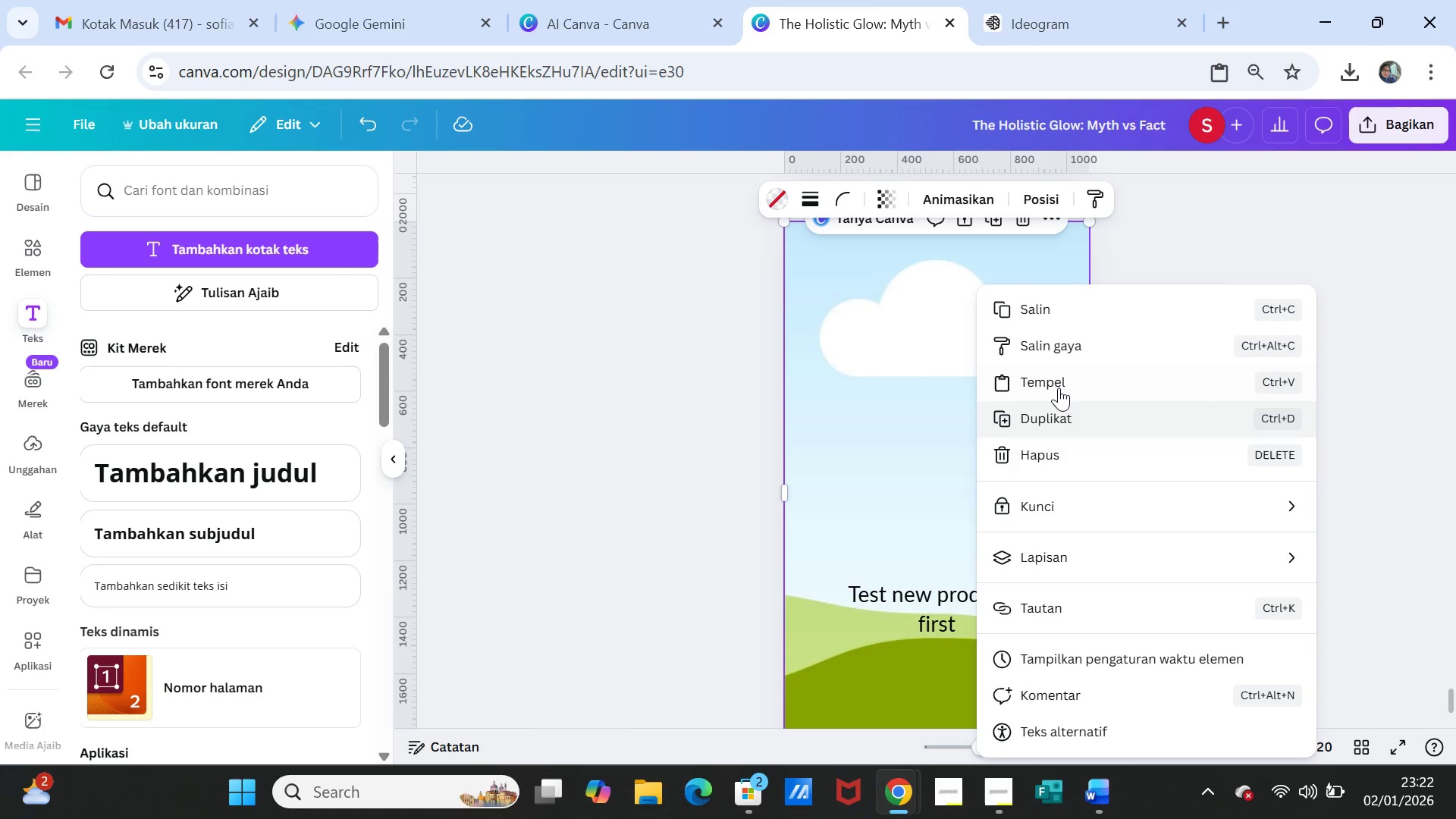 
left_click([1059, 387])
 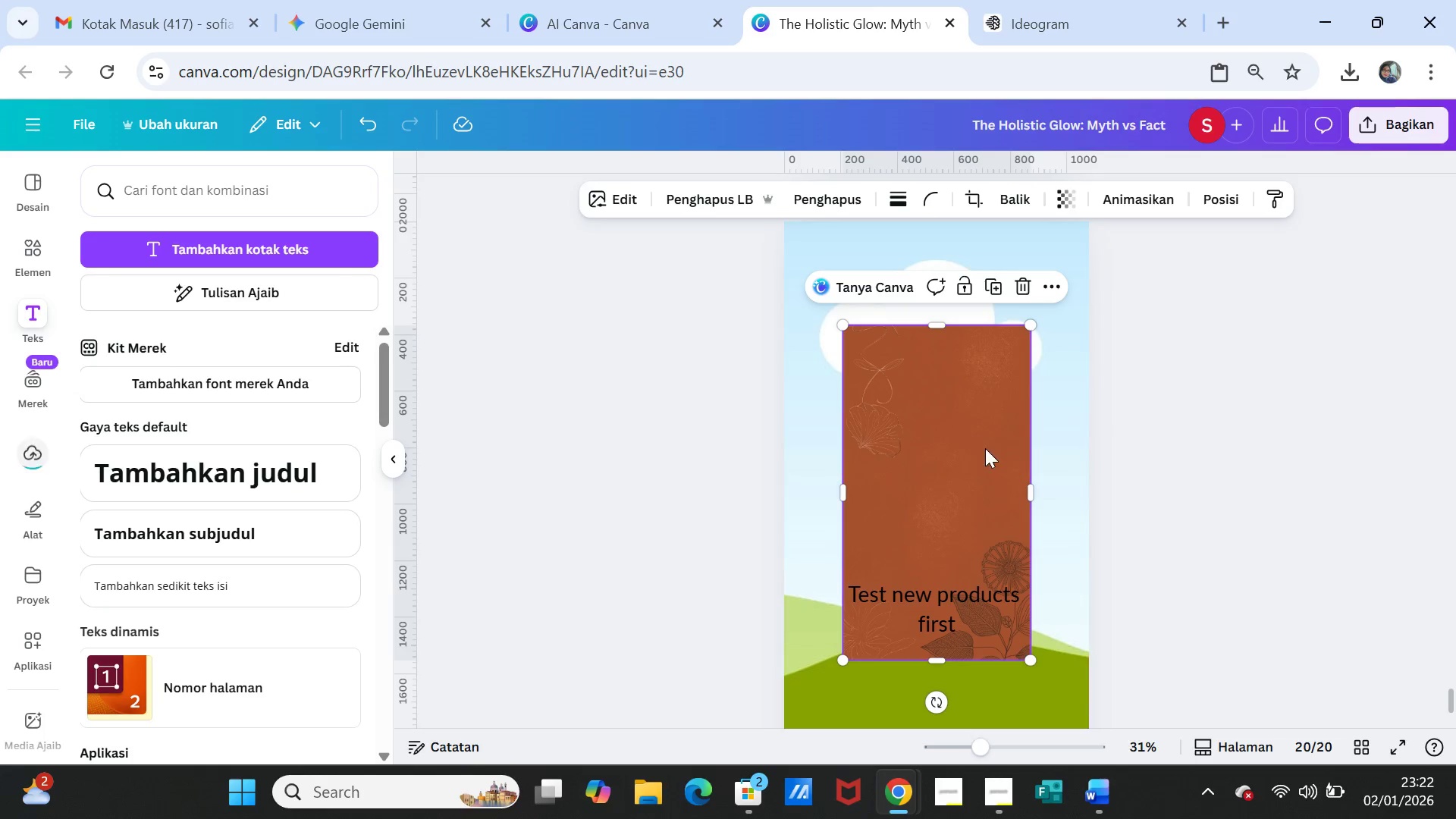 
left_click_drag(start_coordinate=[984, 448], to_coordinate=[984, 438])
 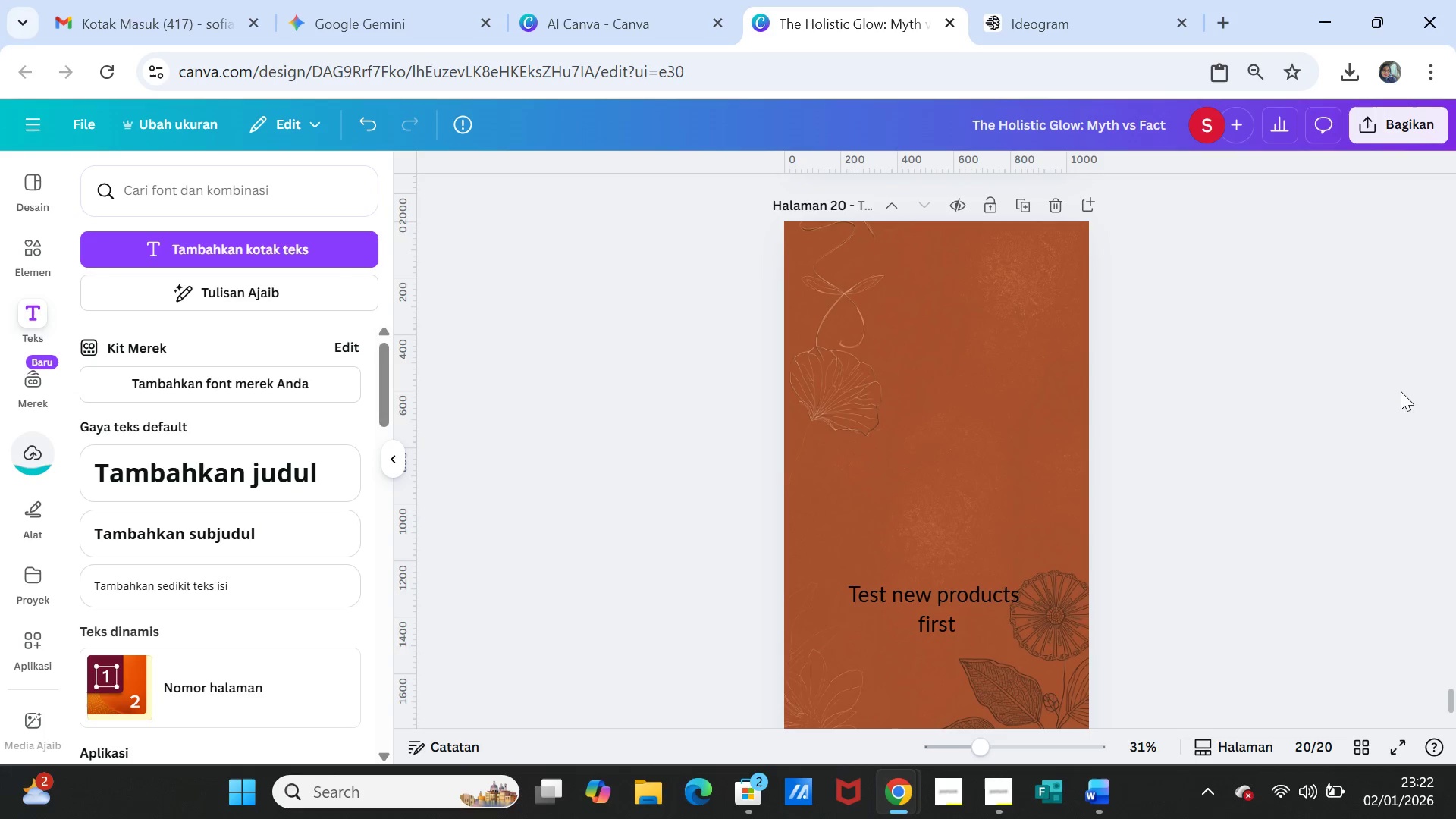 
left_click([1401, 391])
 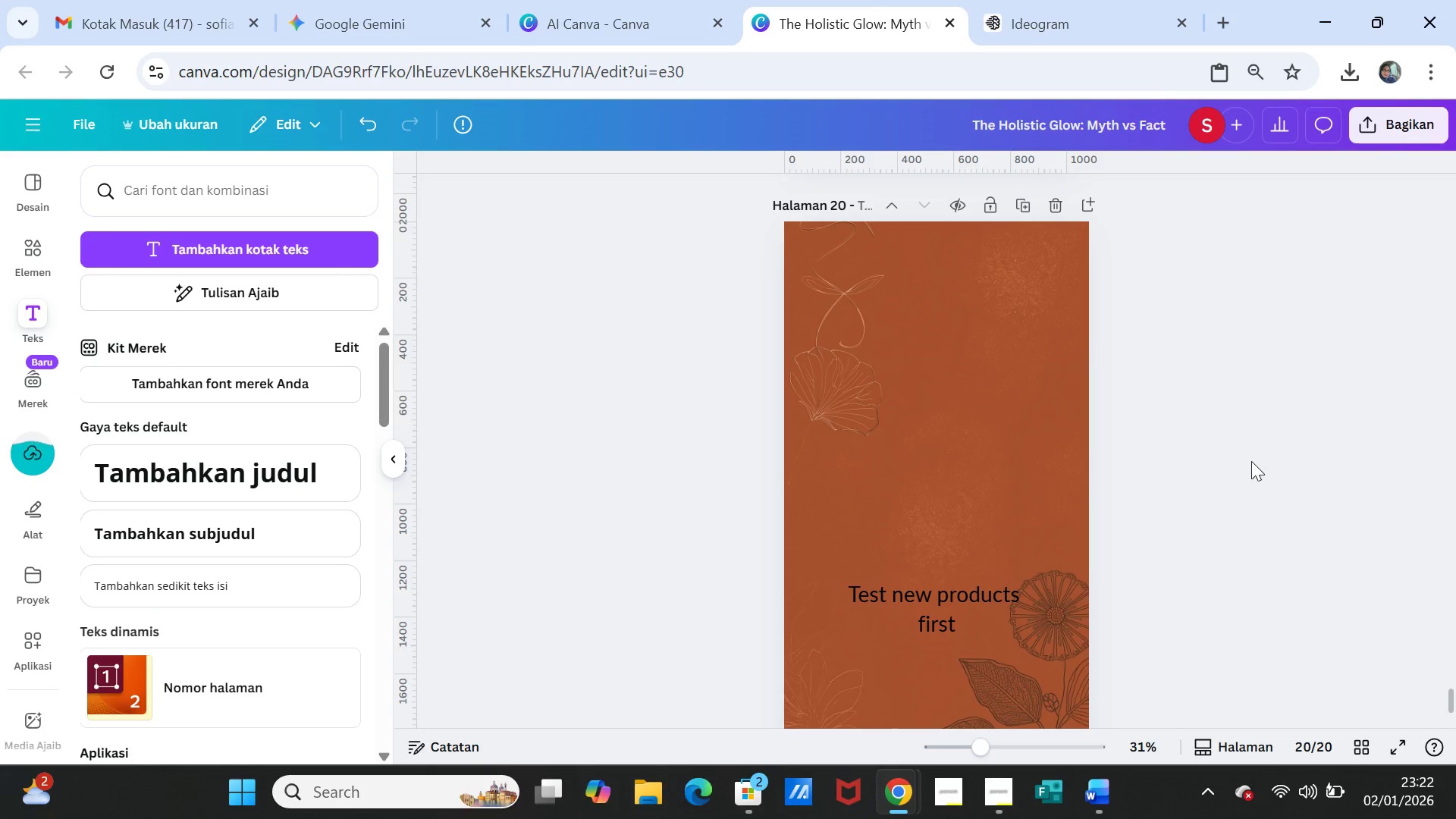 
scroll: coordinate [1250, 462], scroll_direction: up, amount: 3.0
 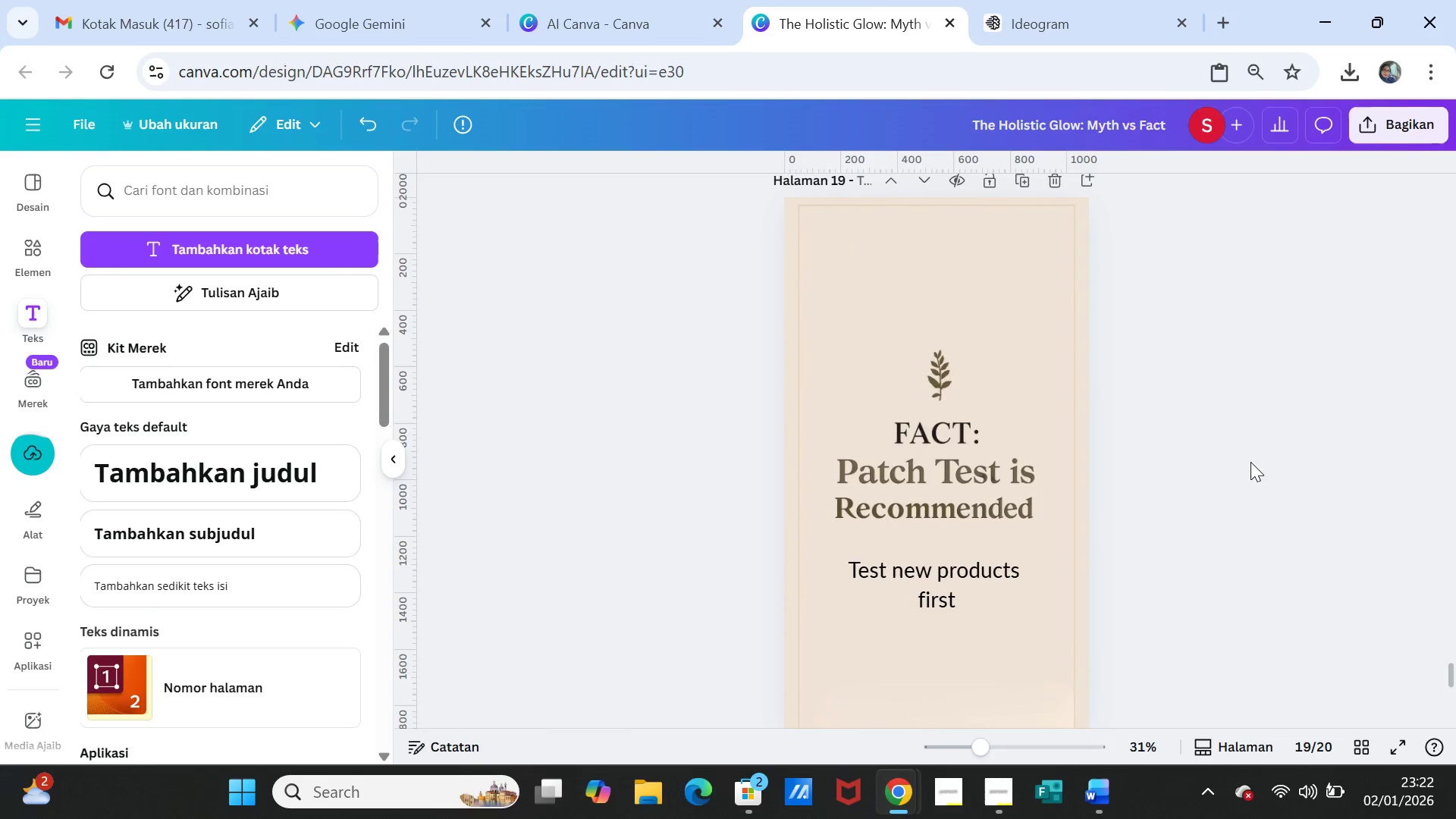 
scroll: coordinate [1250, 462], scroll_direction: down, amount: 1.0
 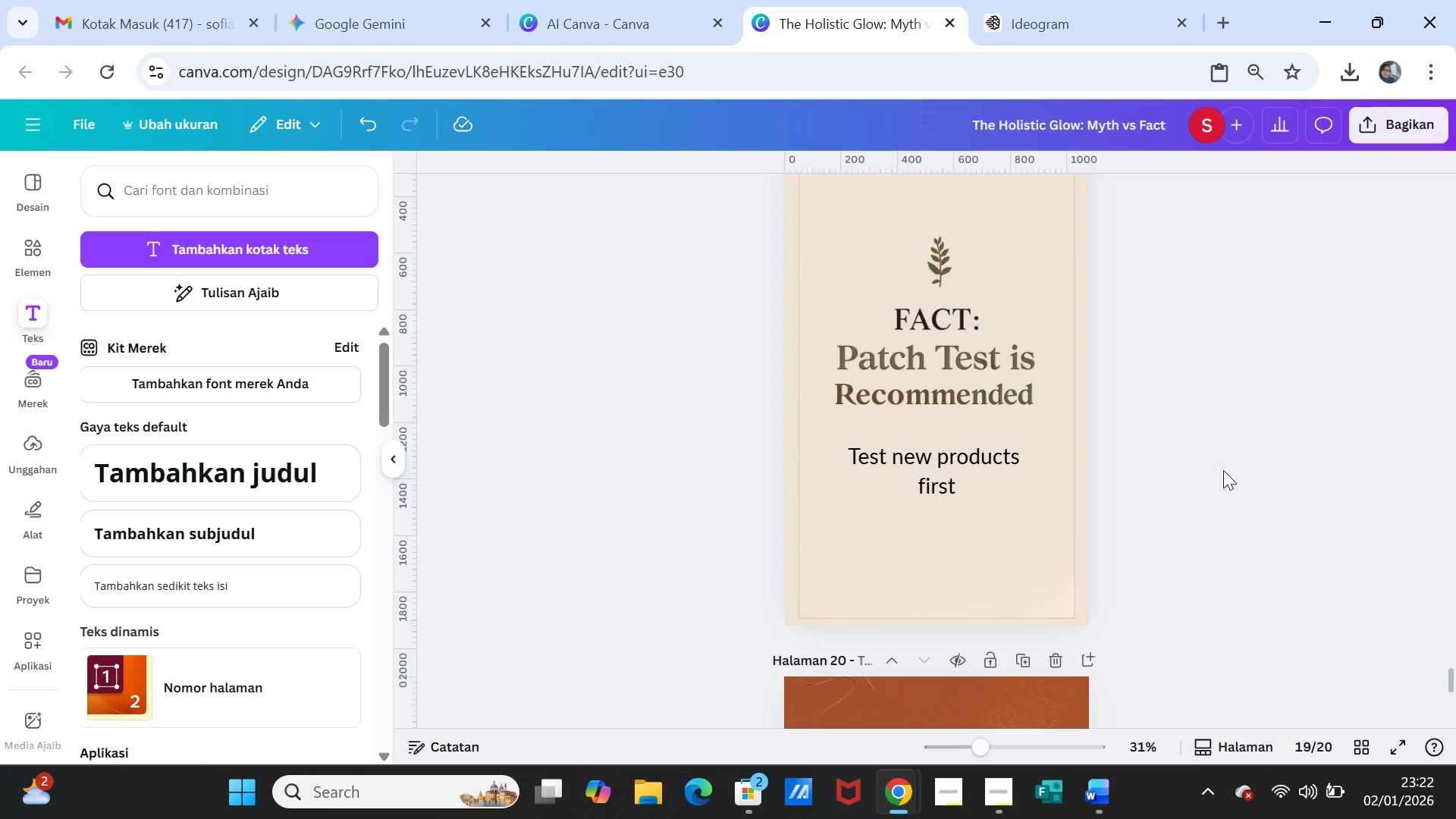 
scroll: coordinate [1223, 470], scroll_direction: up, amount: 17.0
 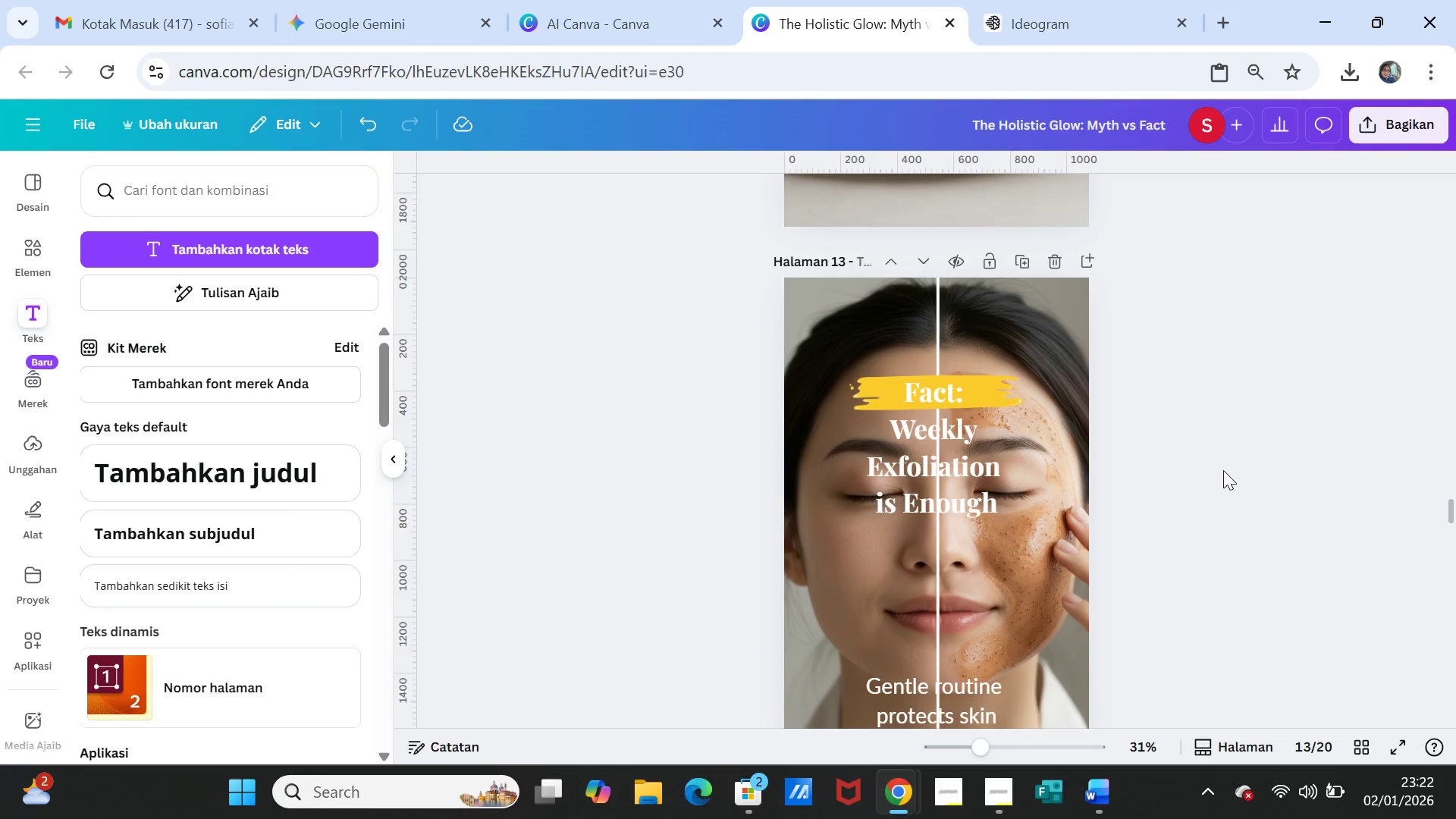 
left_click([996, 798])